 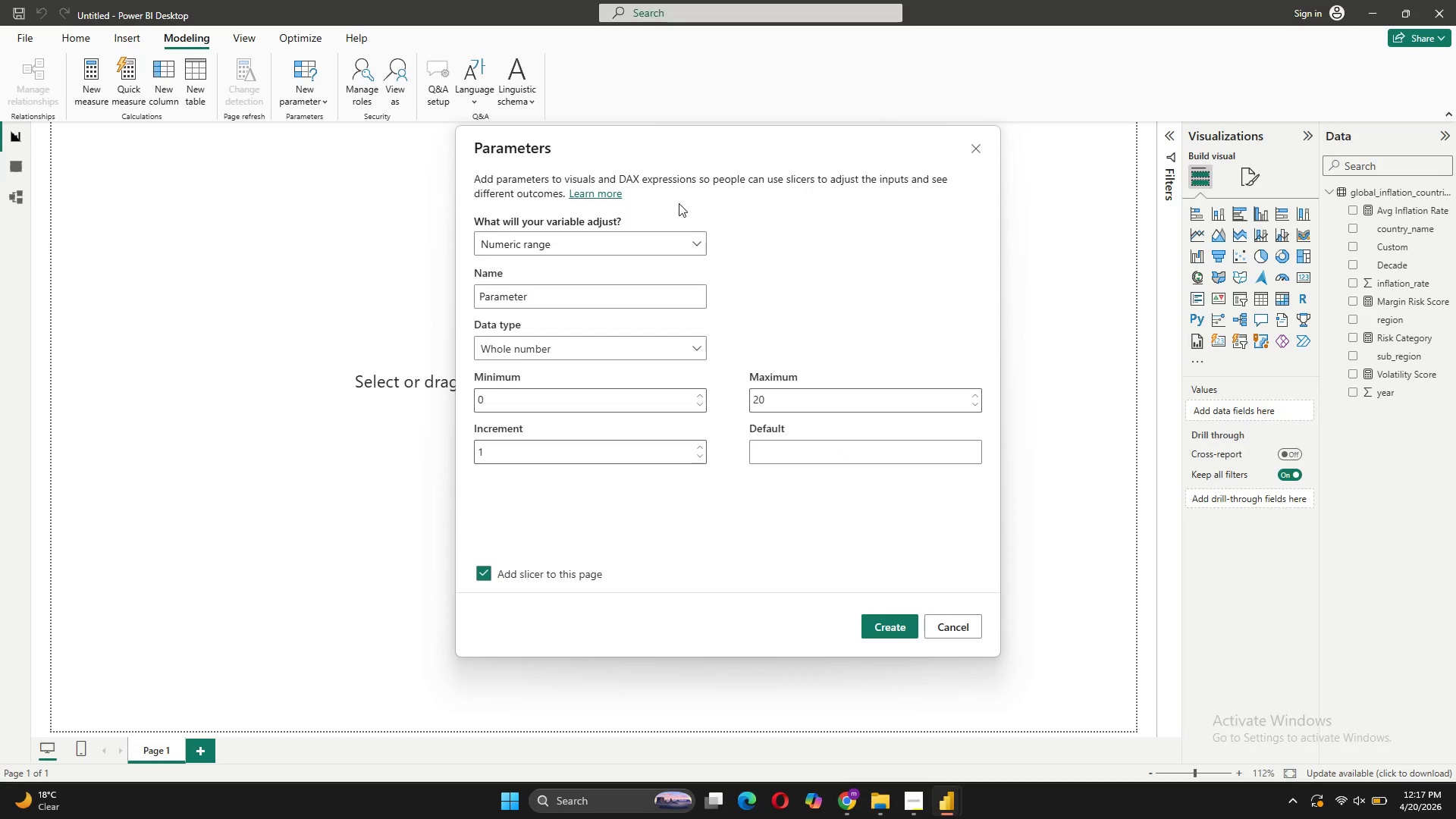 
left_click([582, 343])
 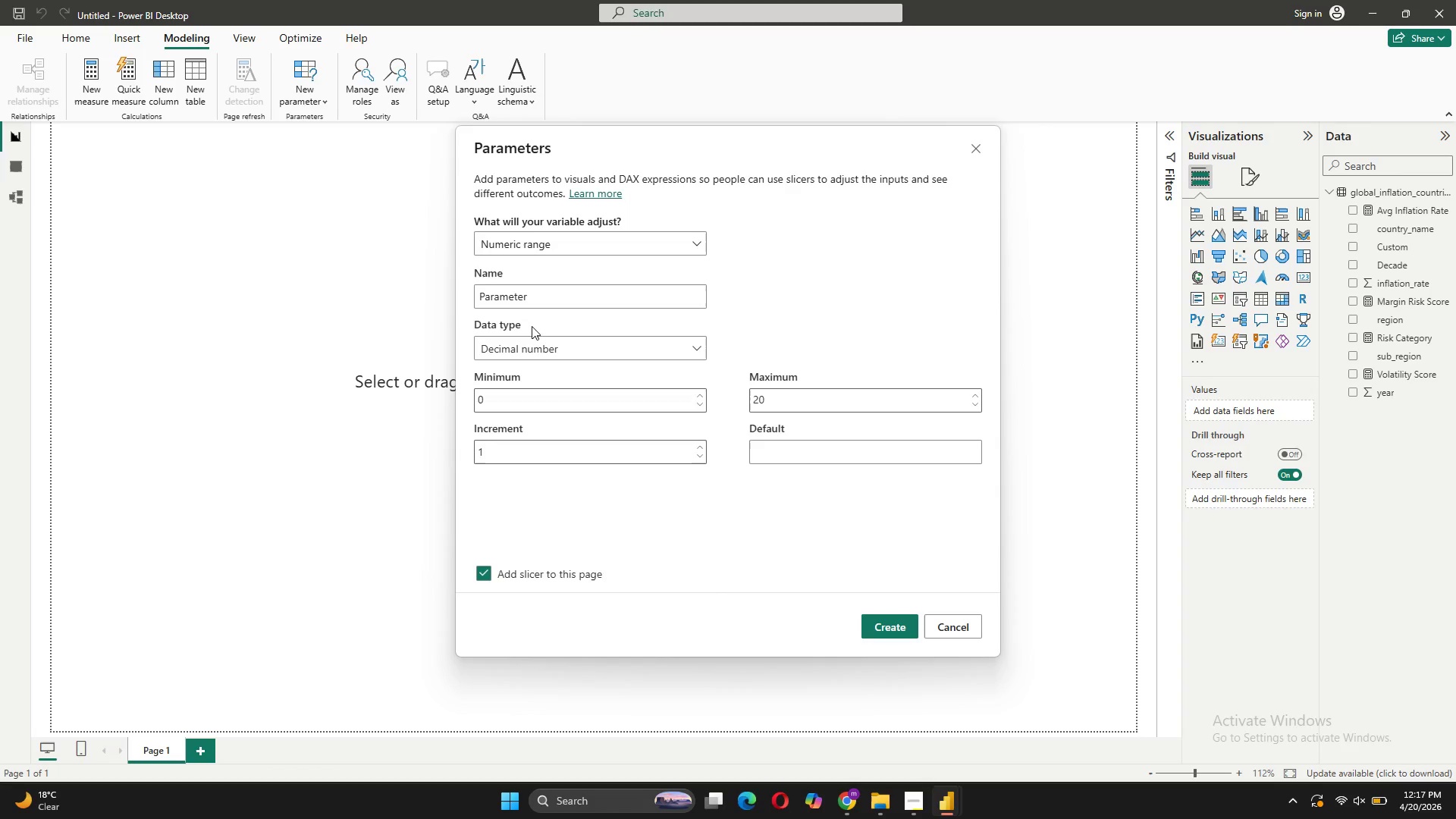 
left_click([538, 298])
 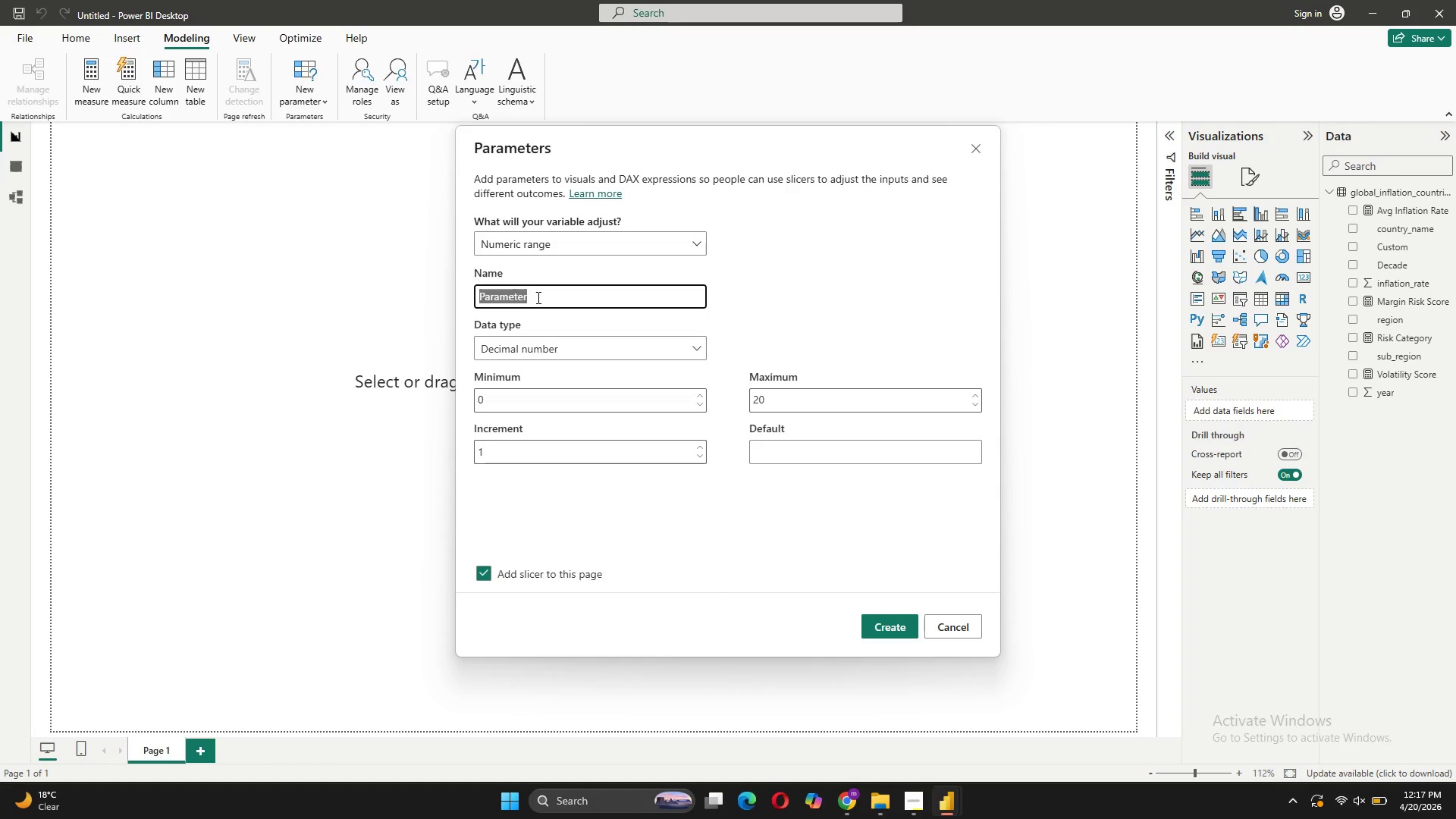 
left_click_drag(start_coordinate=[537, 297], to_coordinate=[474, 293])
 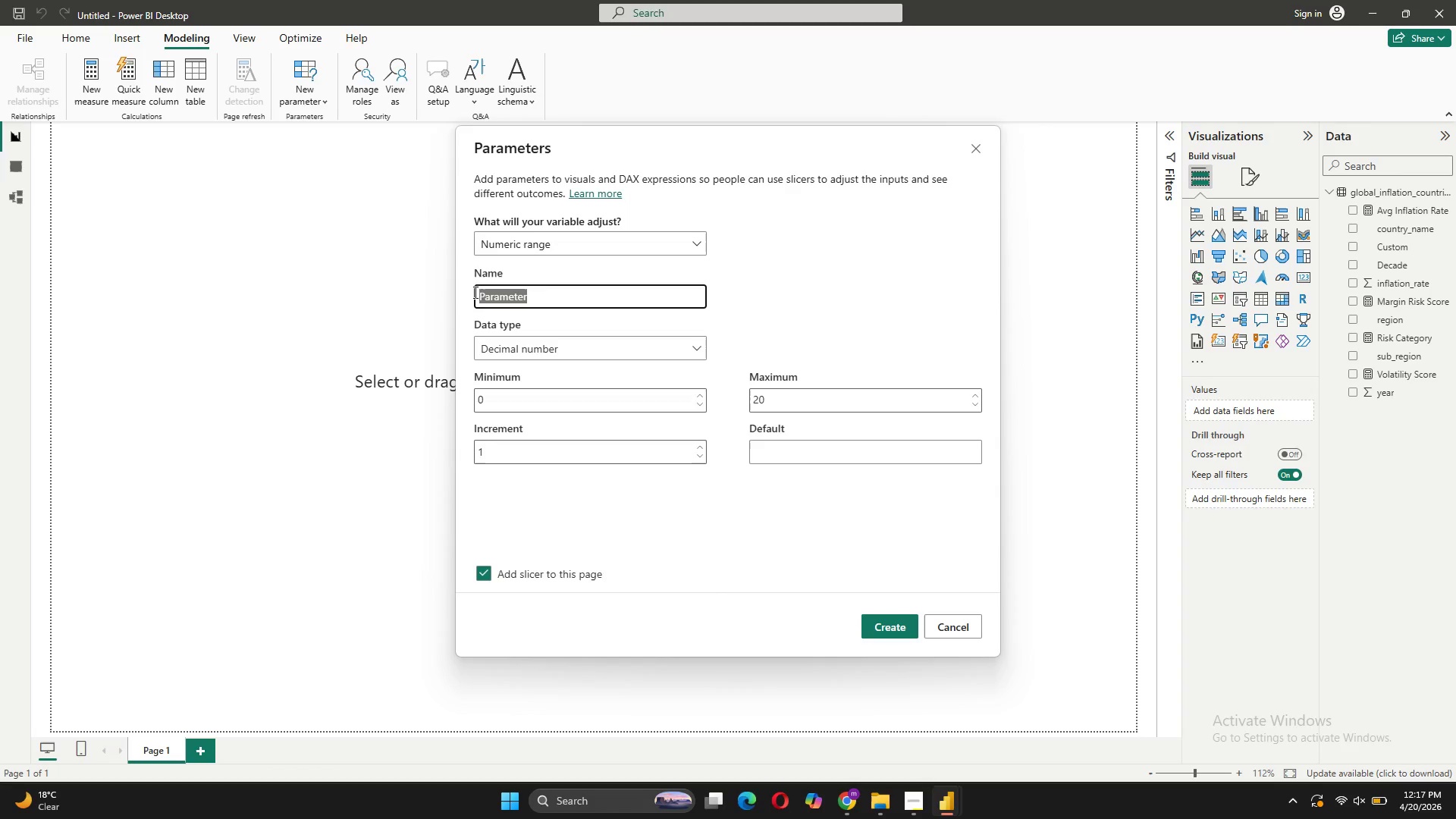 
type(Buffer Percentag)
 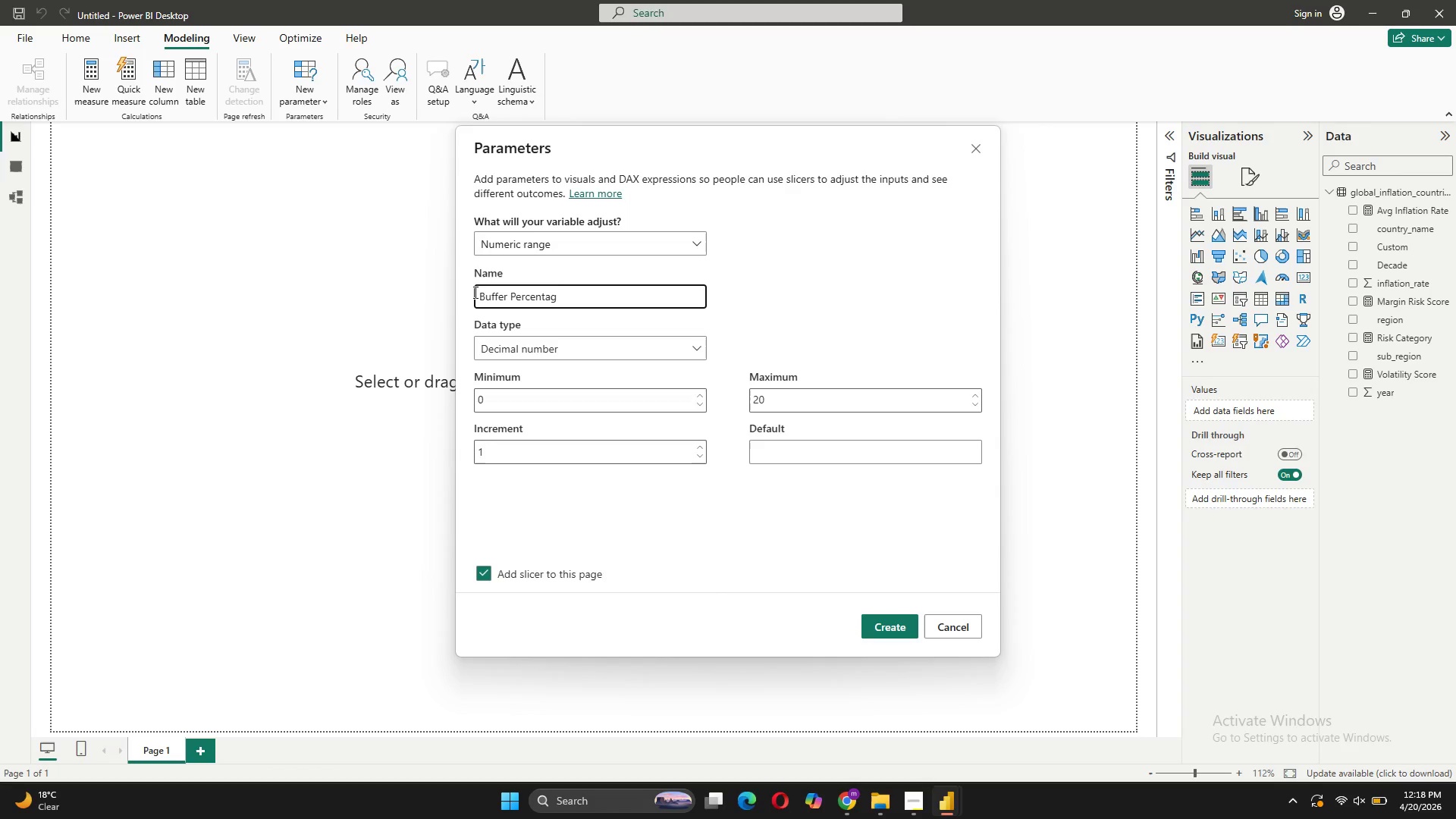 
key(E)
 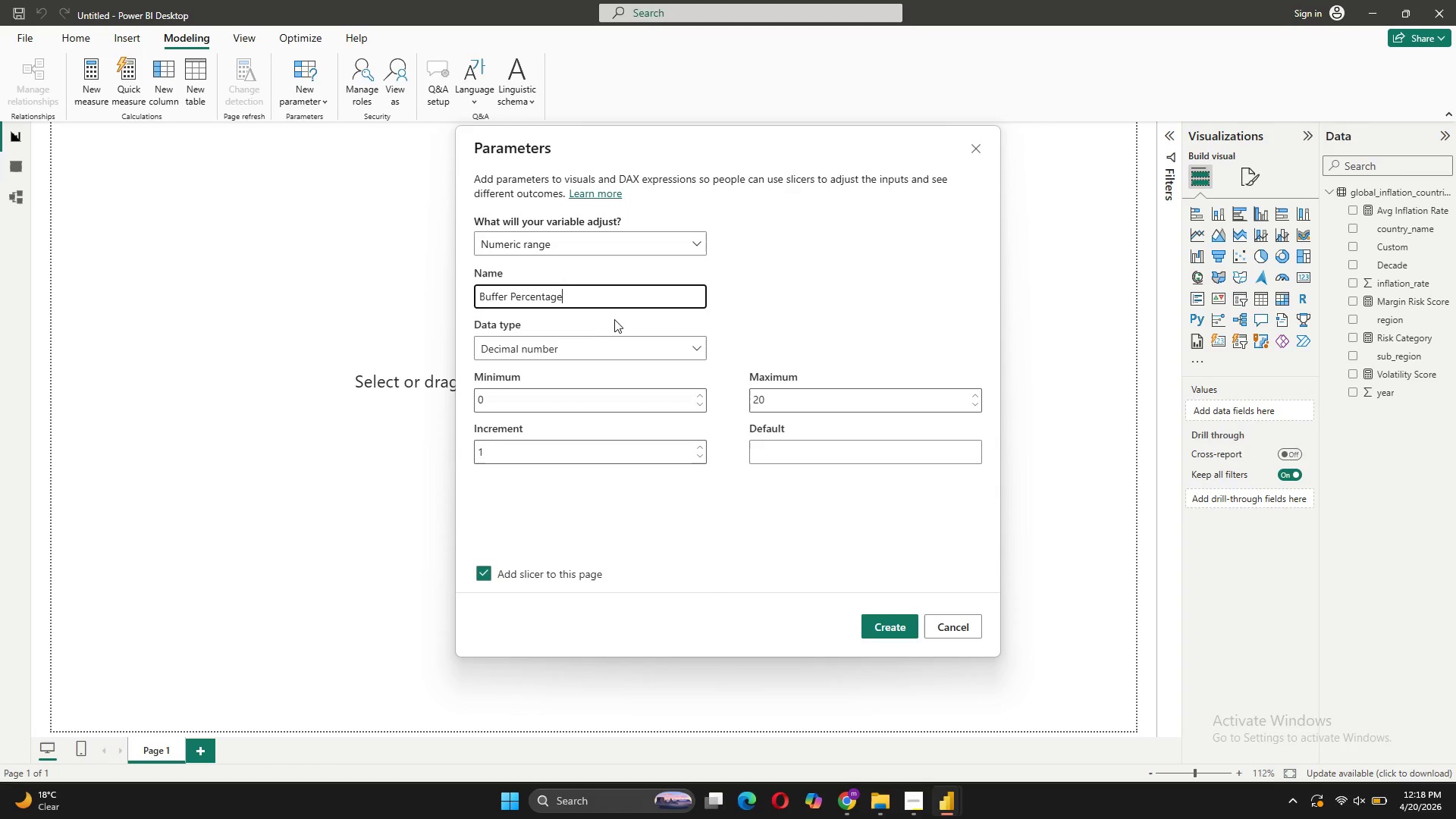 
wait(8.5)
 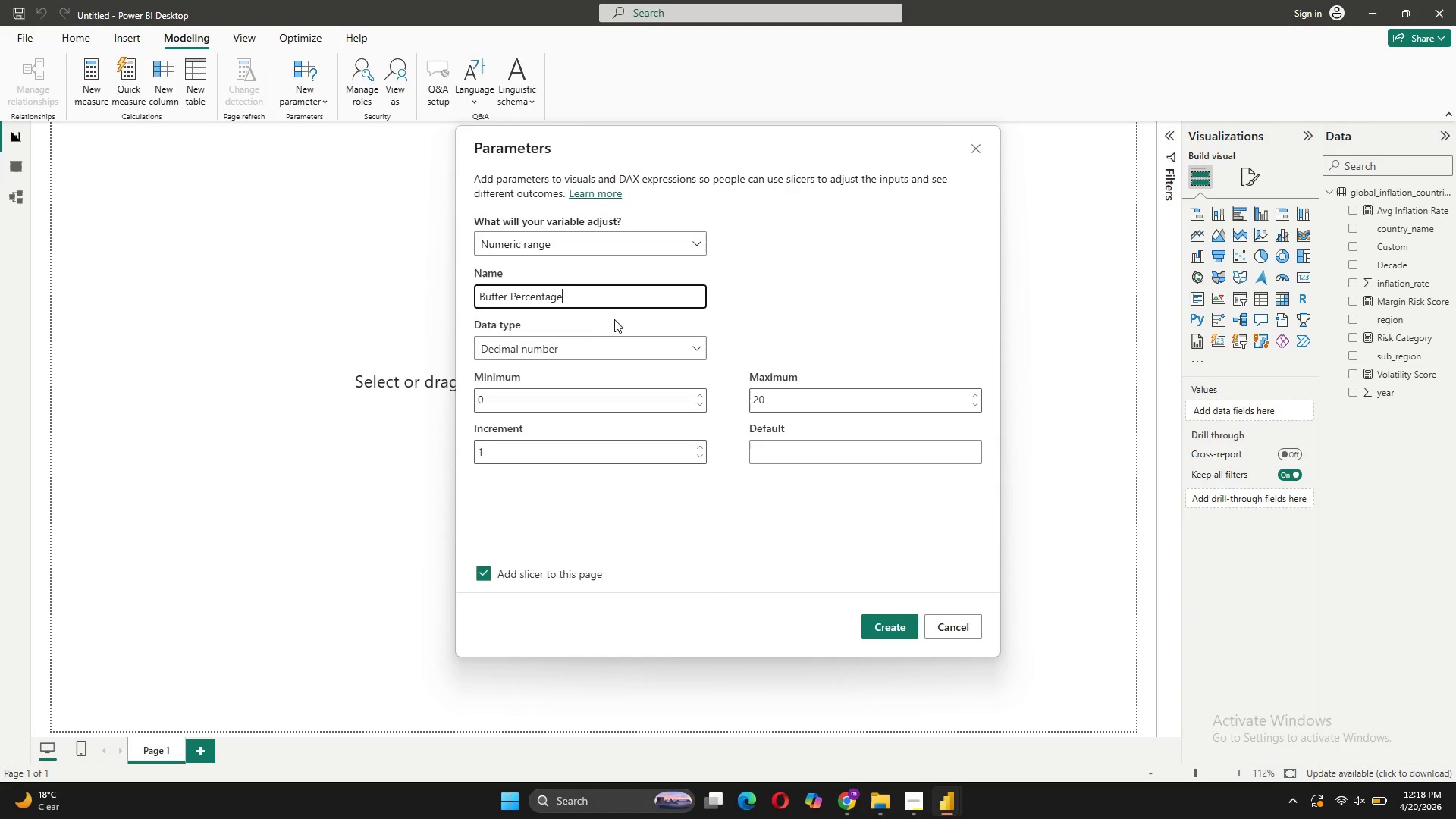 
left_click([977, 397])
 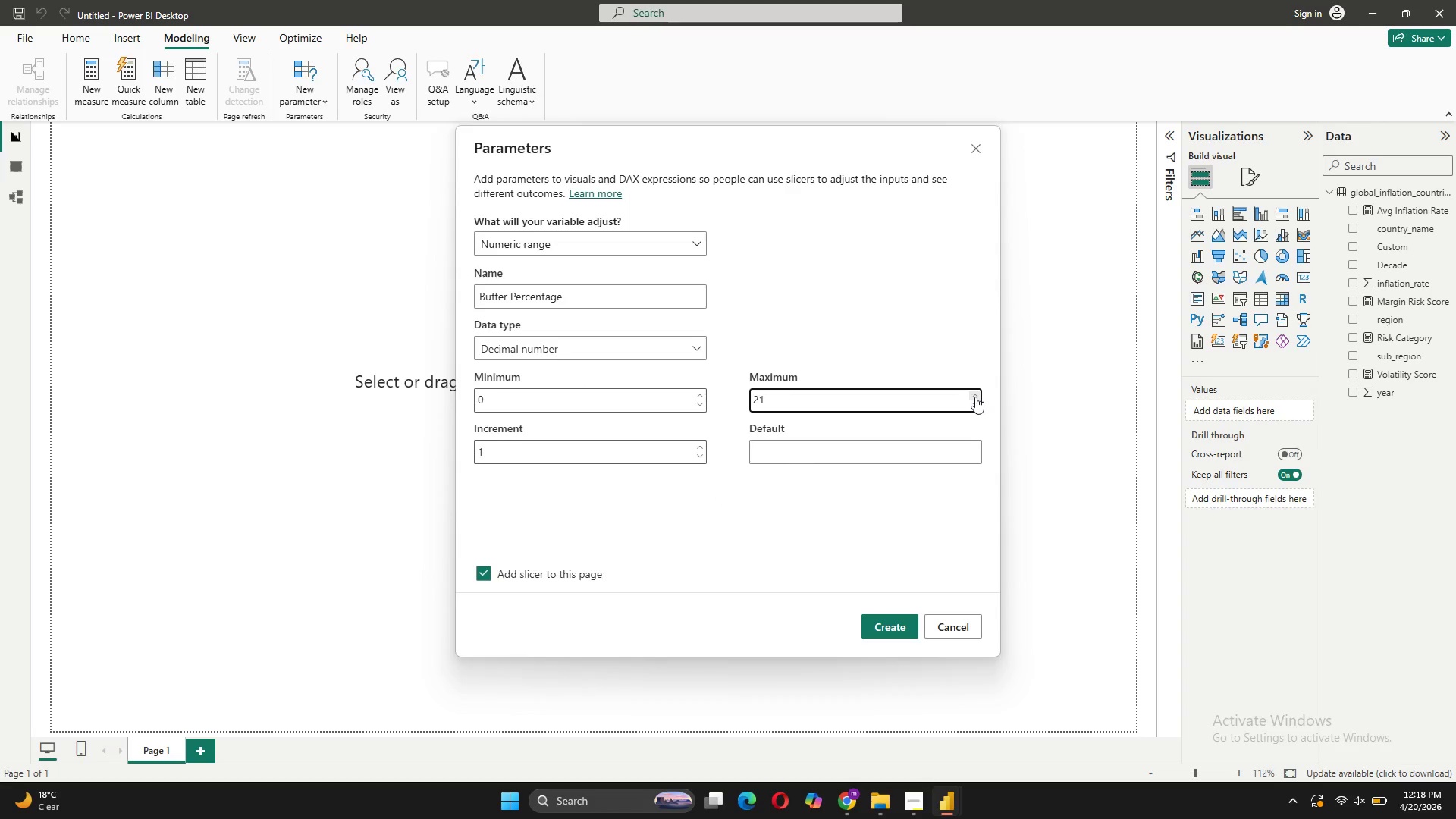 
left_click([975, 397])
 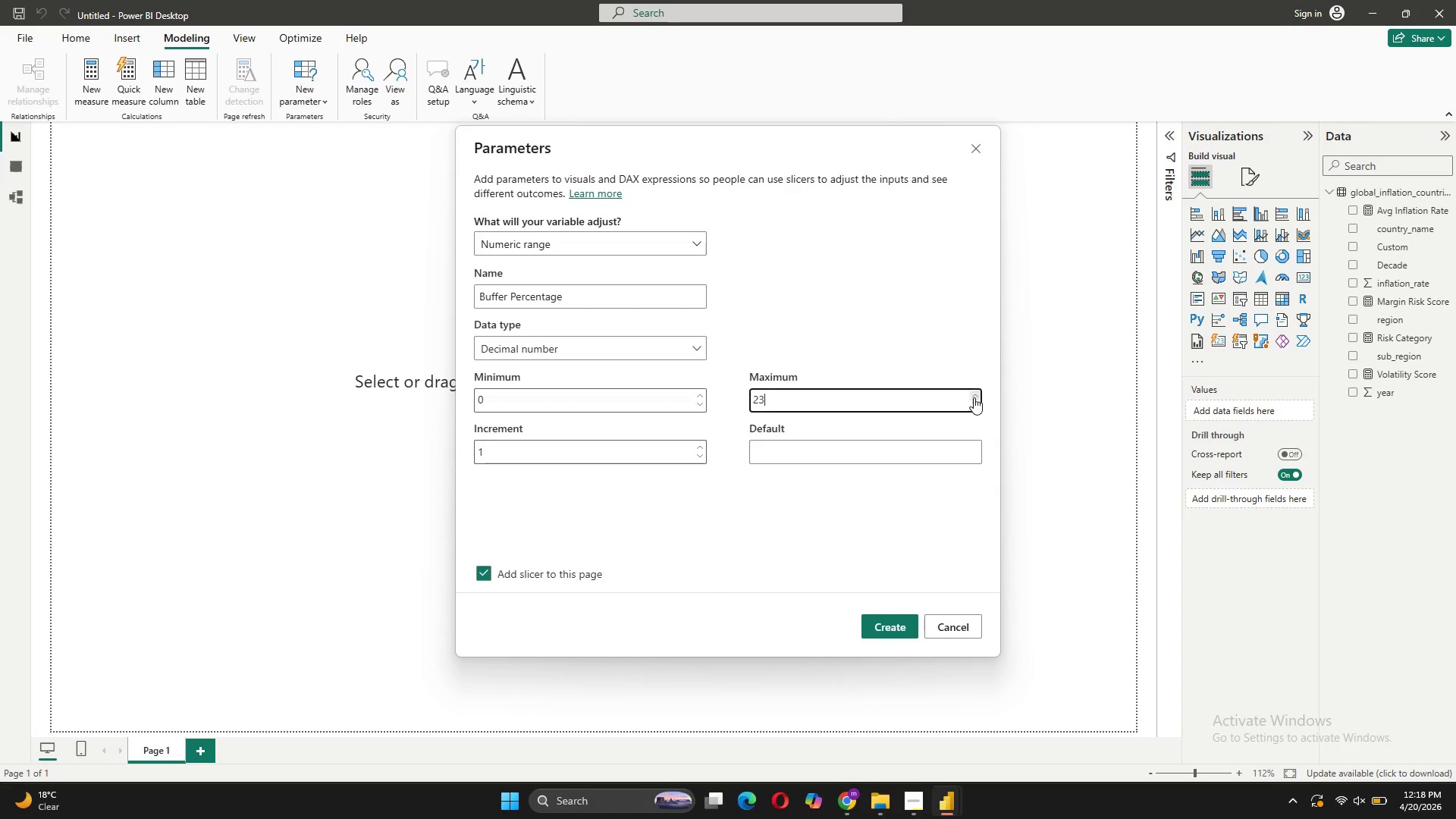 
triple_click([974, 397])
 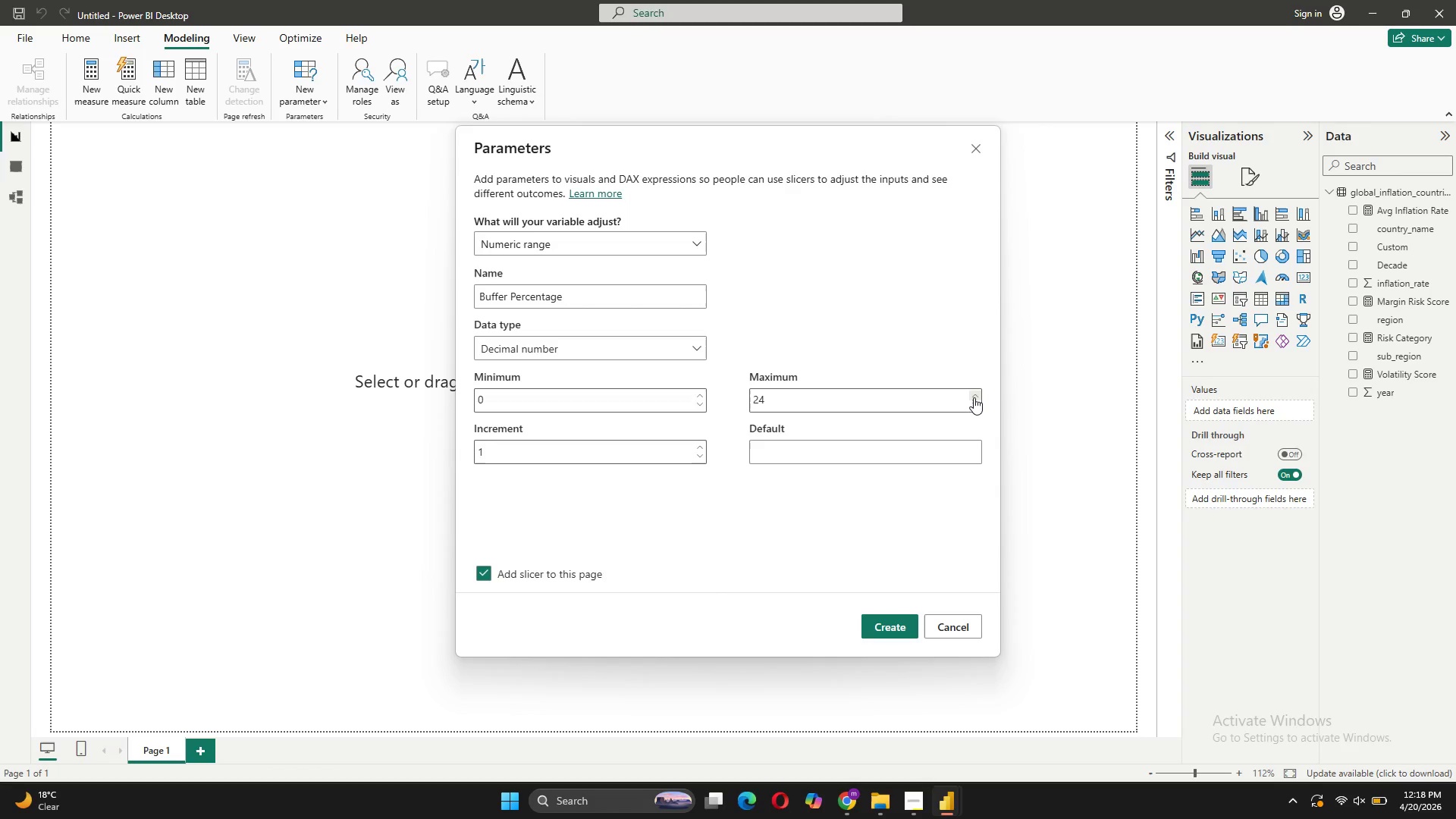 
triple_click([973, 398])
 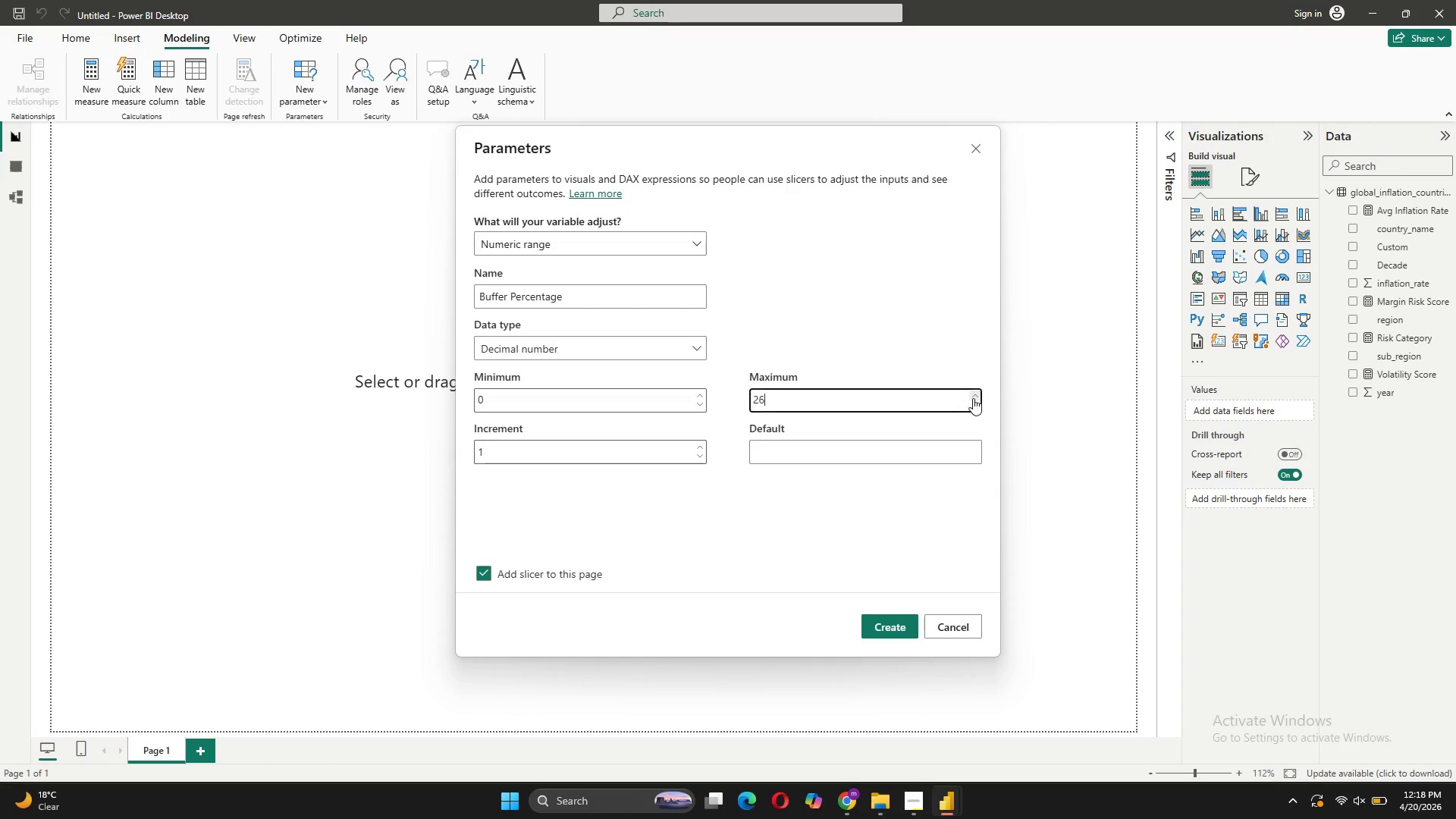 
triple_click([973, 398])
 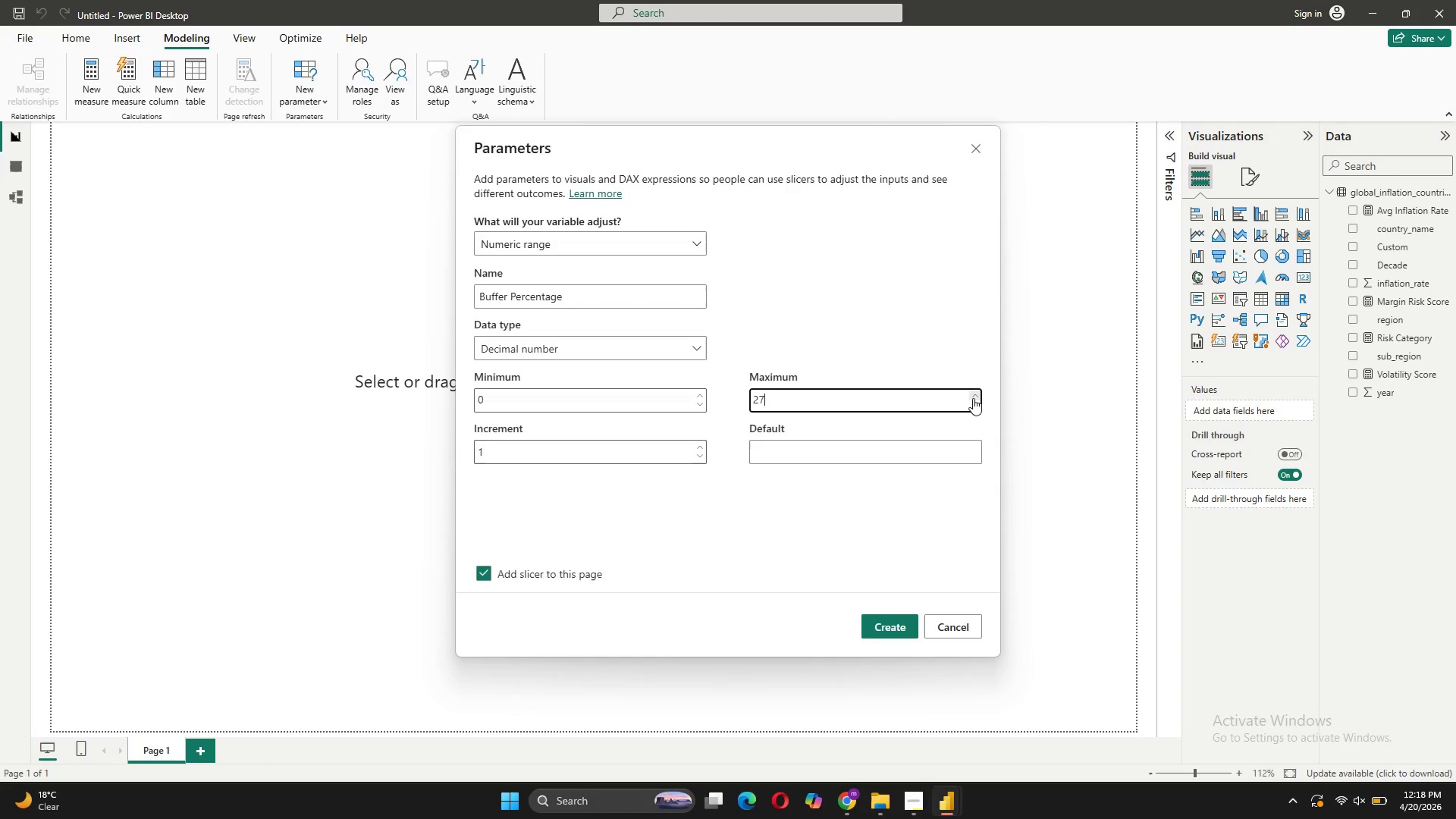 
triple_click([973, 398])
 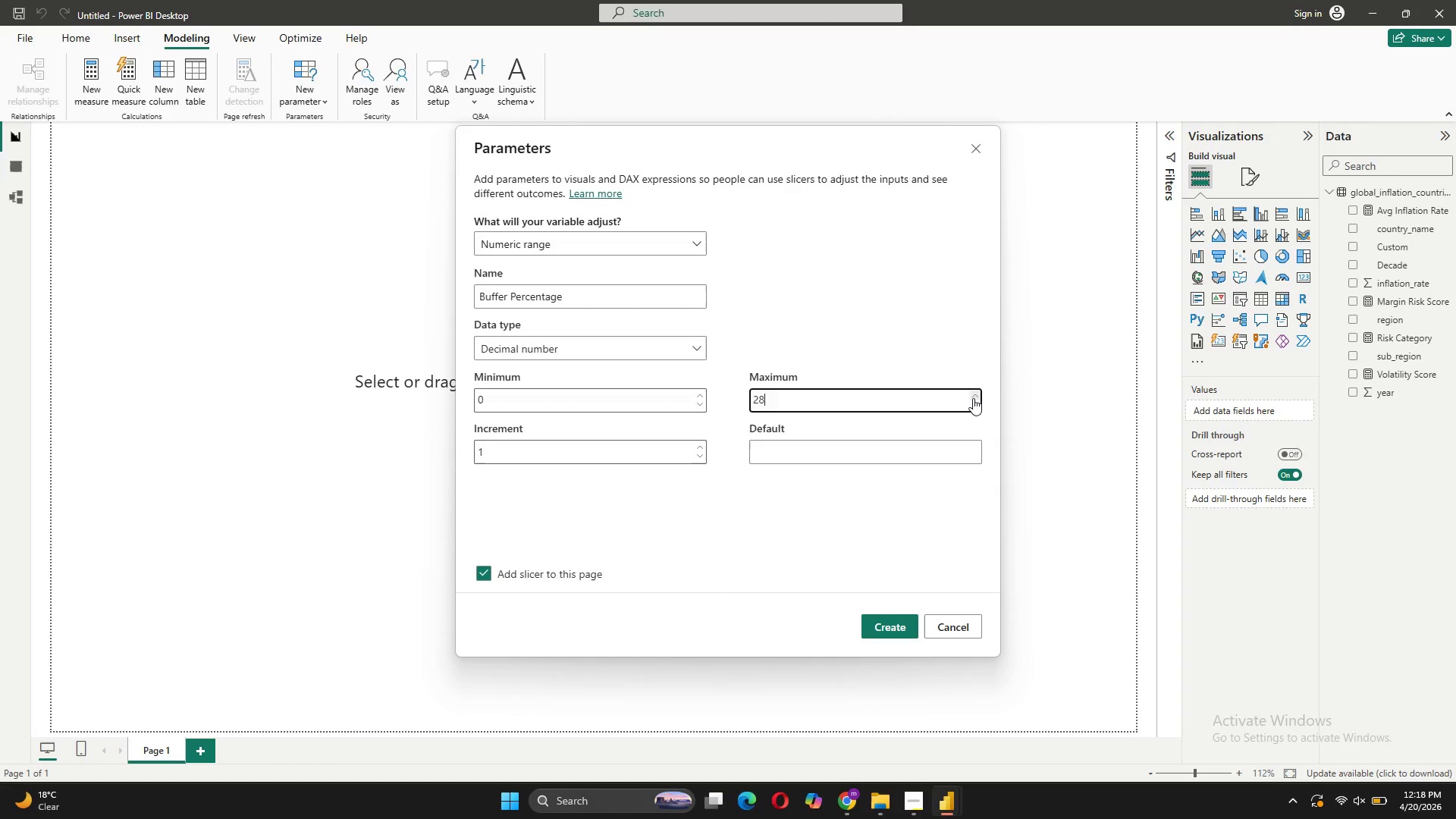 
triple_click([973, 398])
 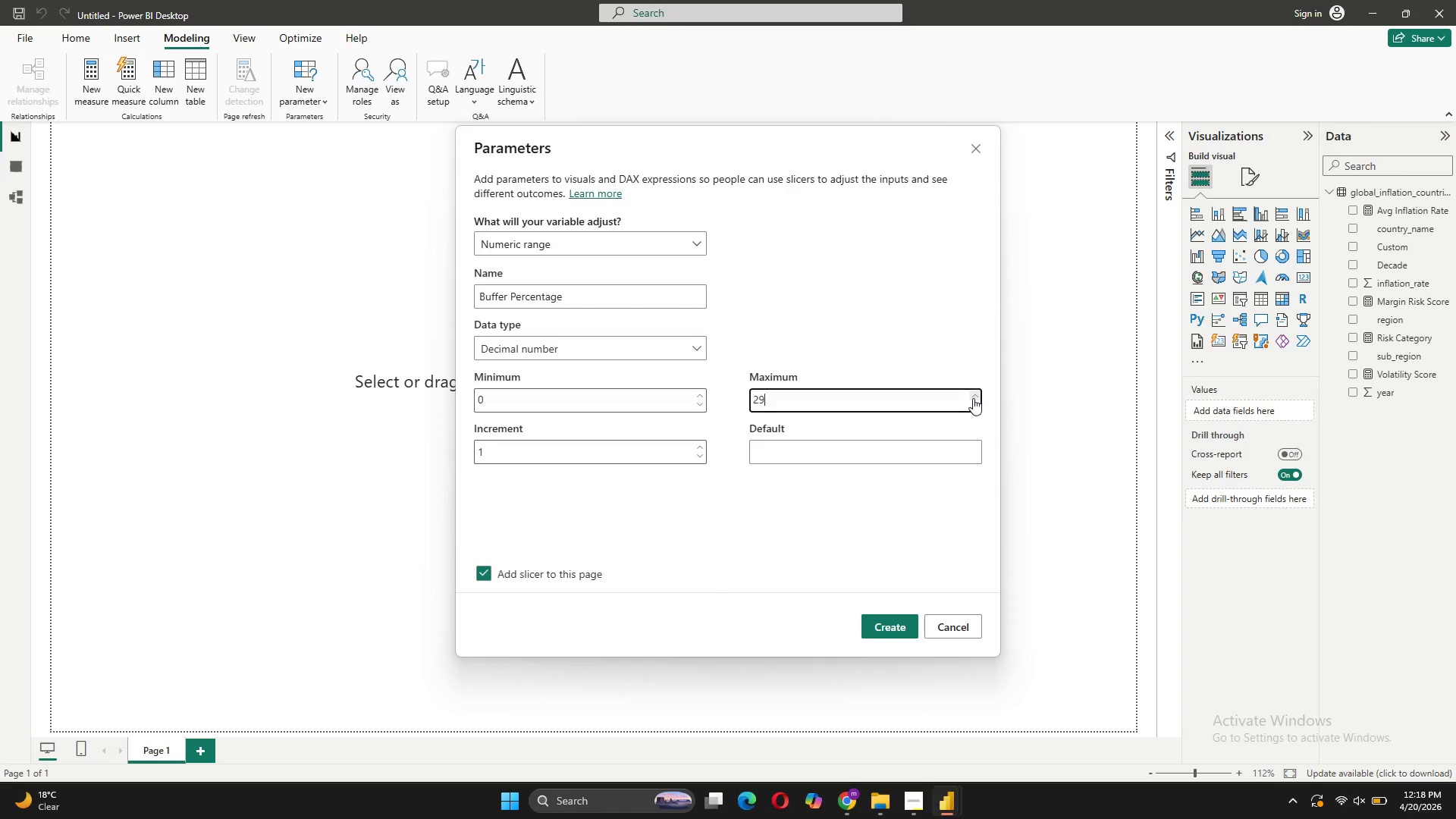 
triple_click([972, 398])
 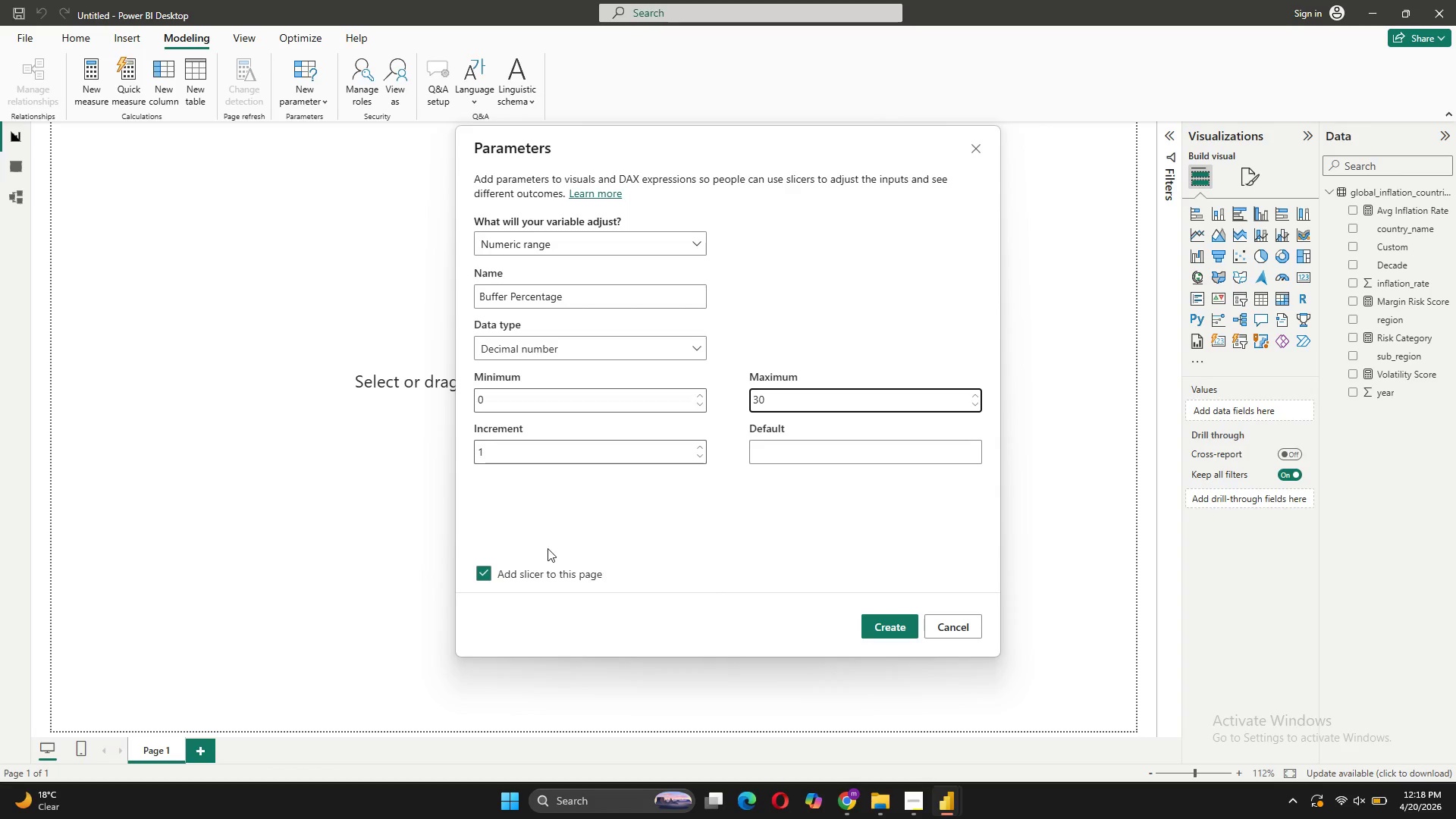 
wait(9.23)
 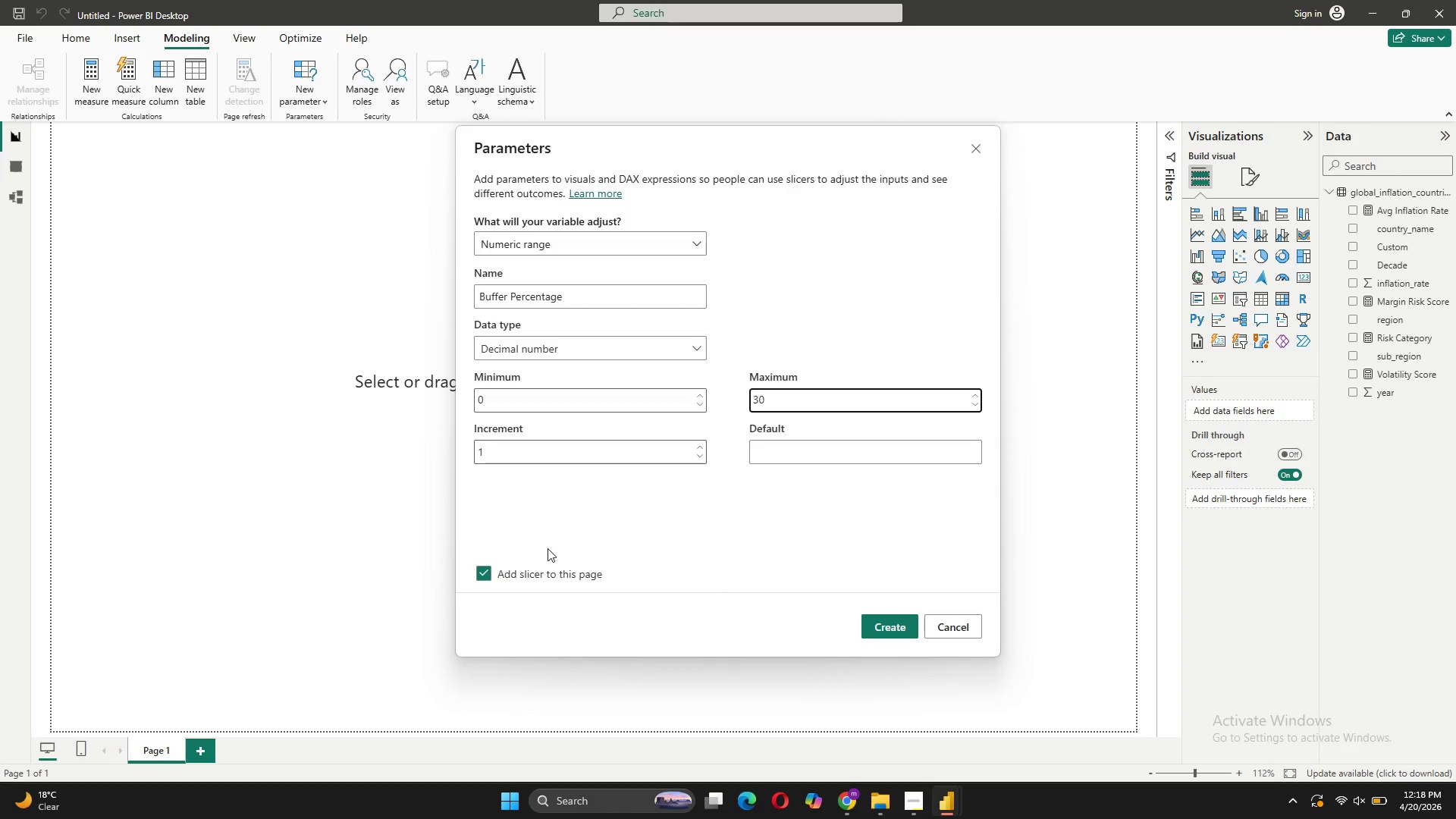 
key(Backspace)
 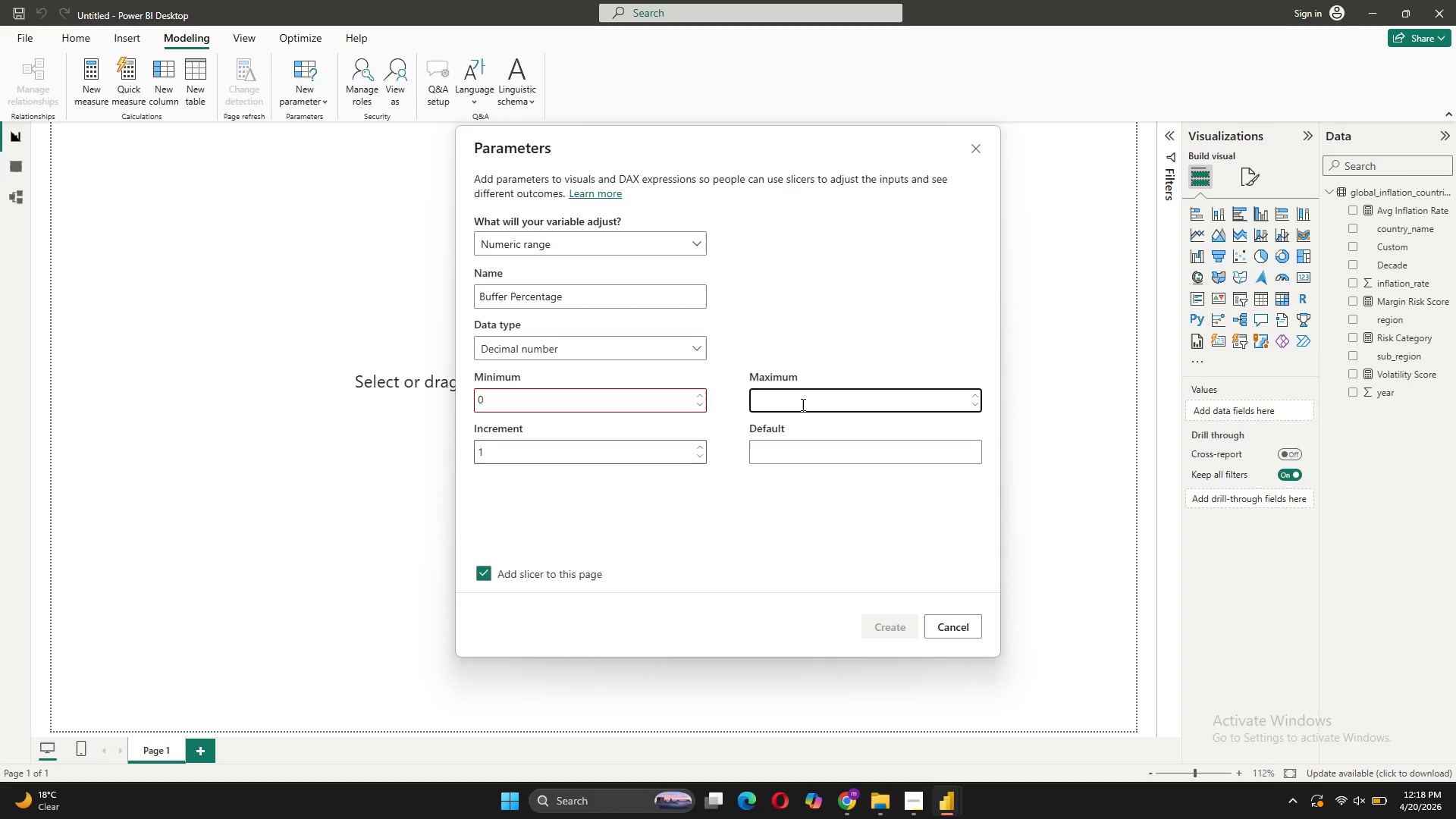 
key(Backspace)
 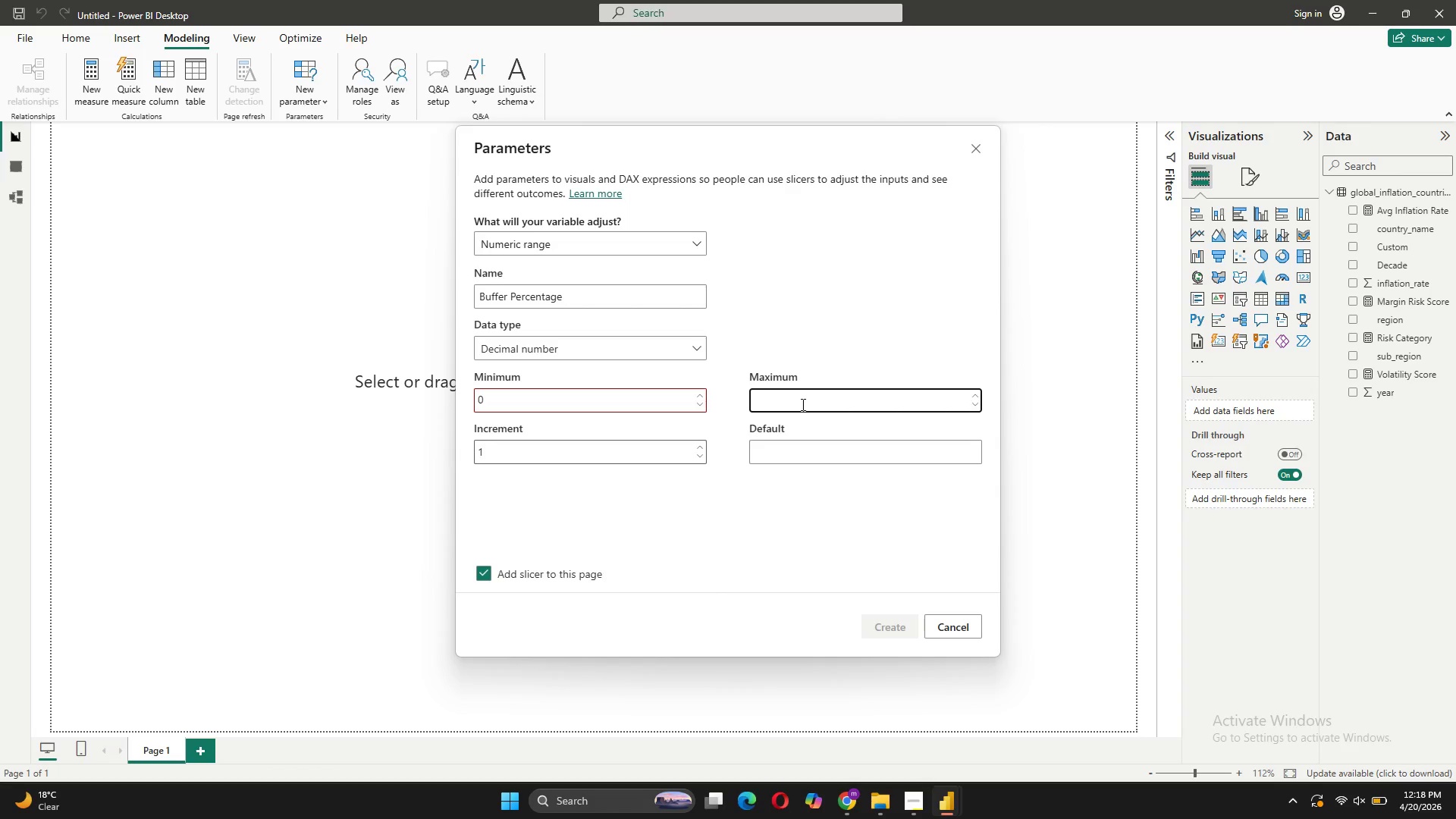 
key(0)
 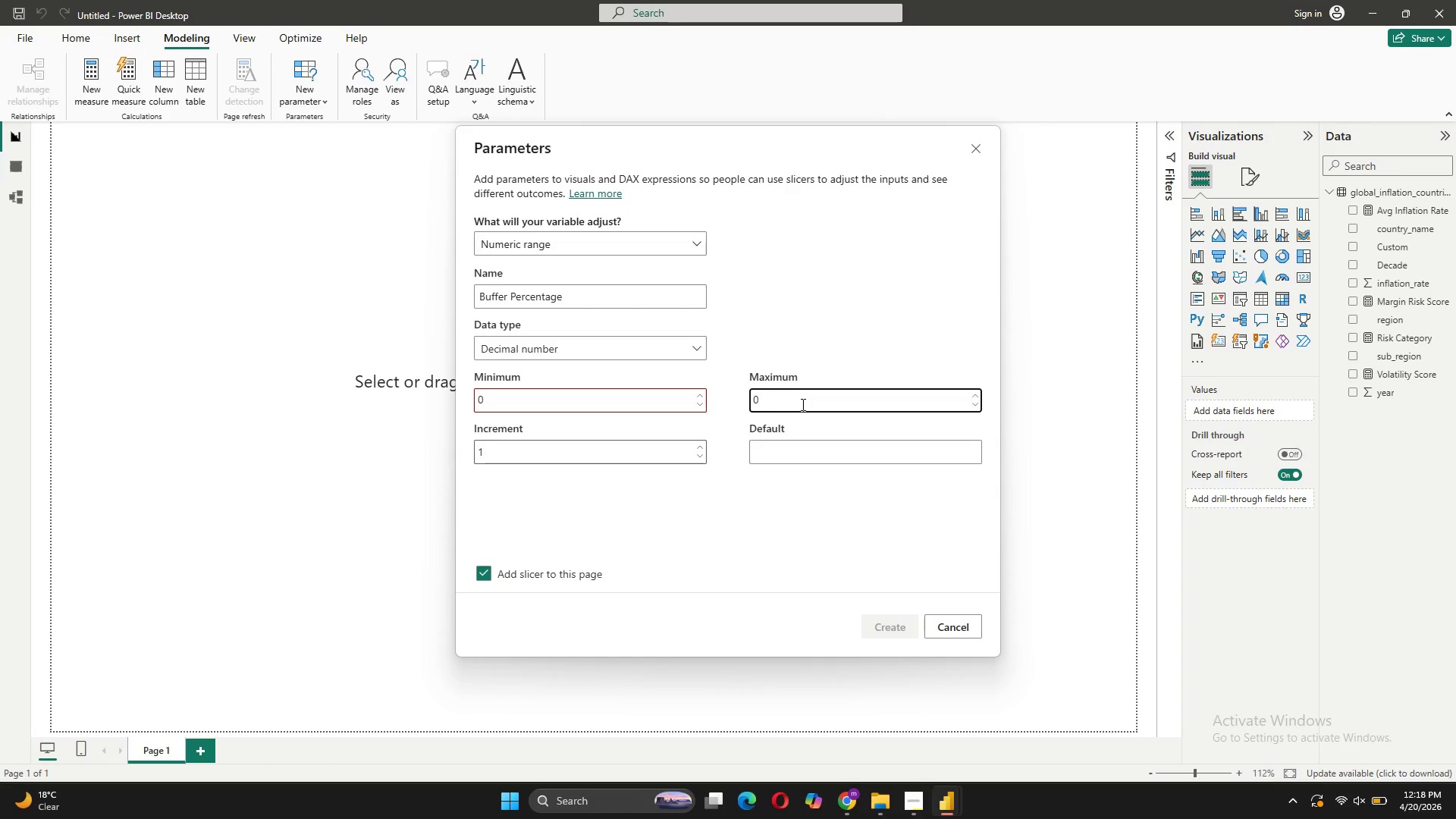 
key(Period)
 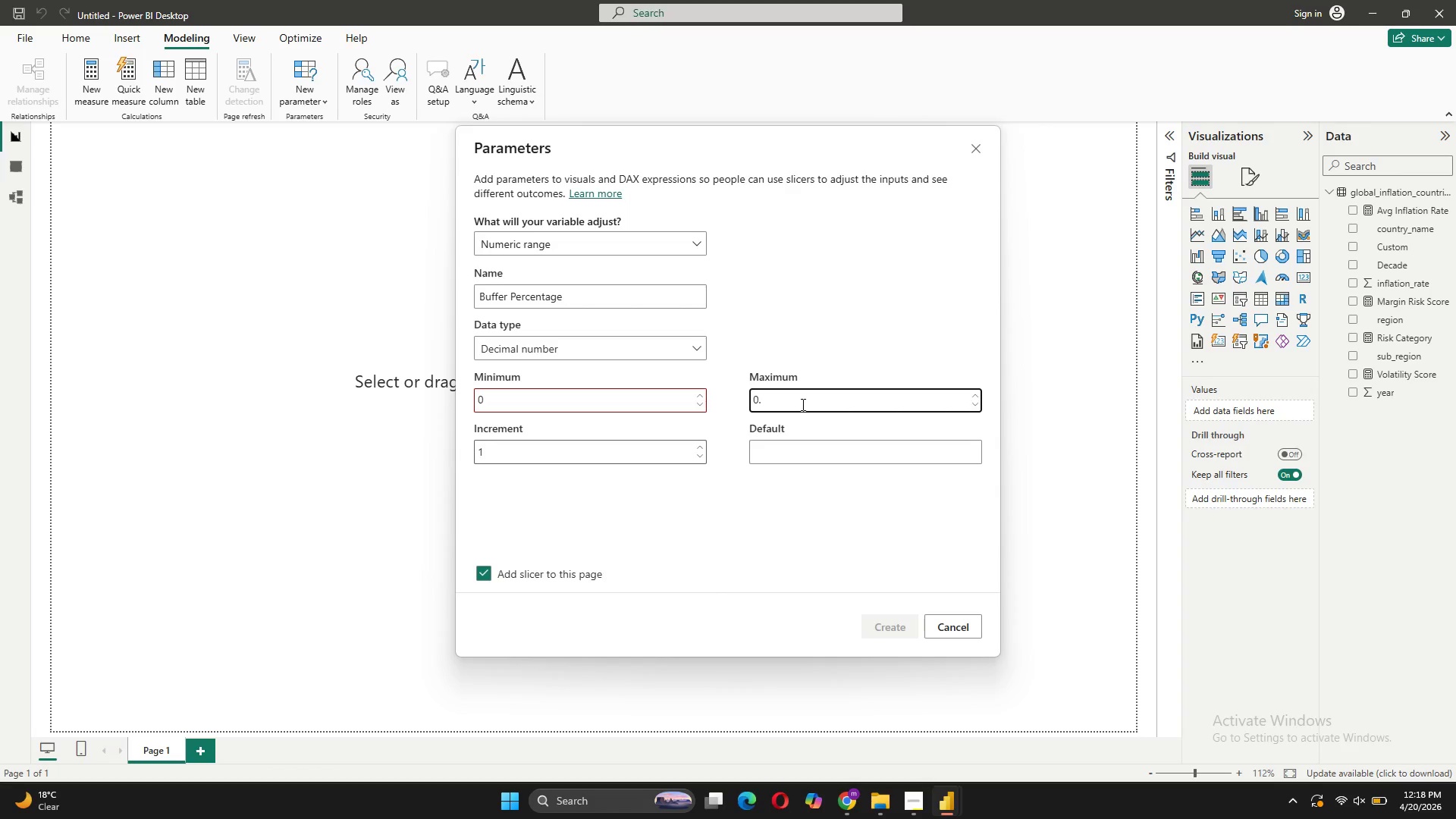 
key(3)
 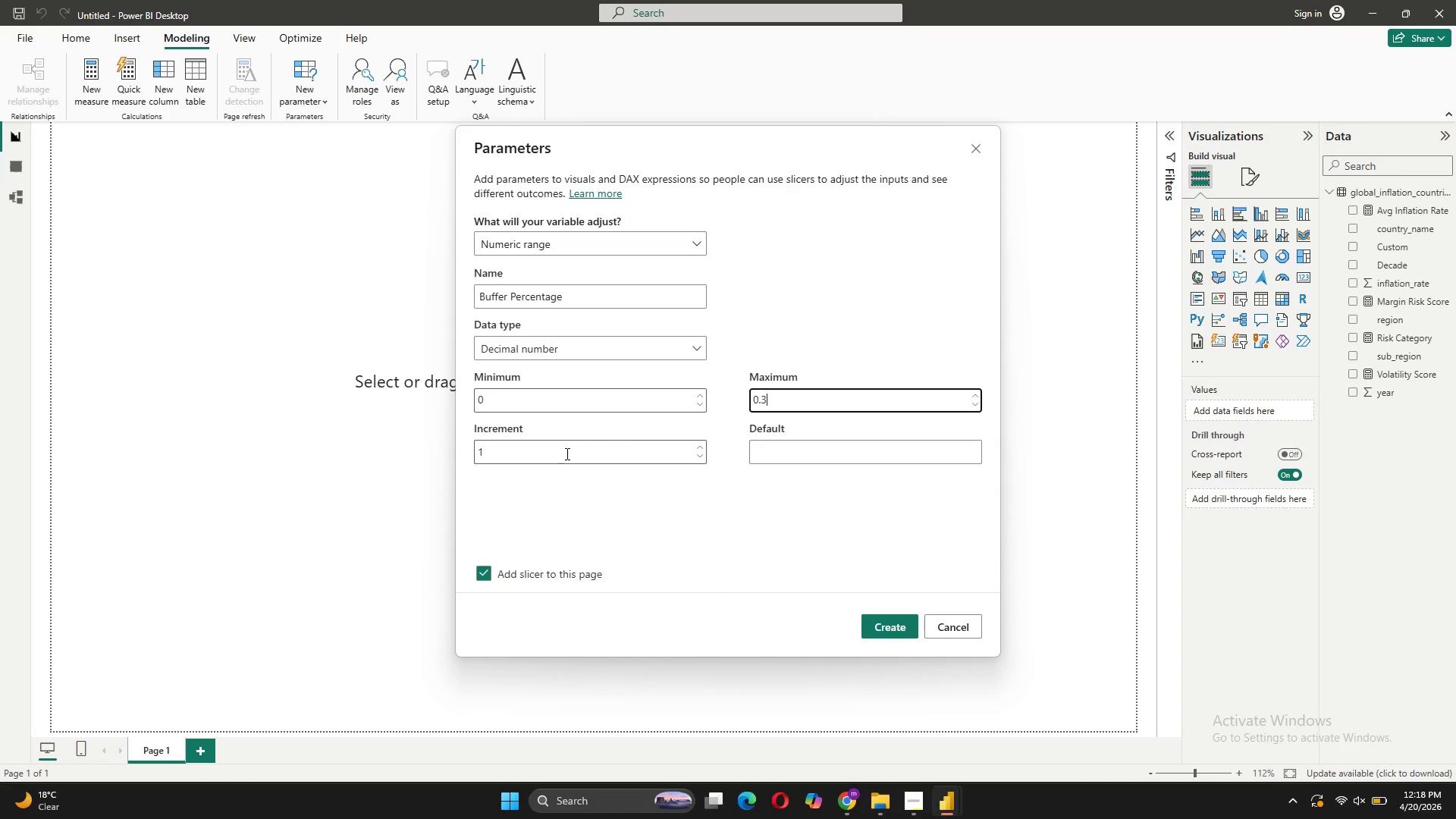 
key(Backspace)
 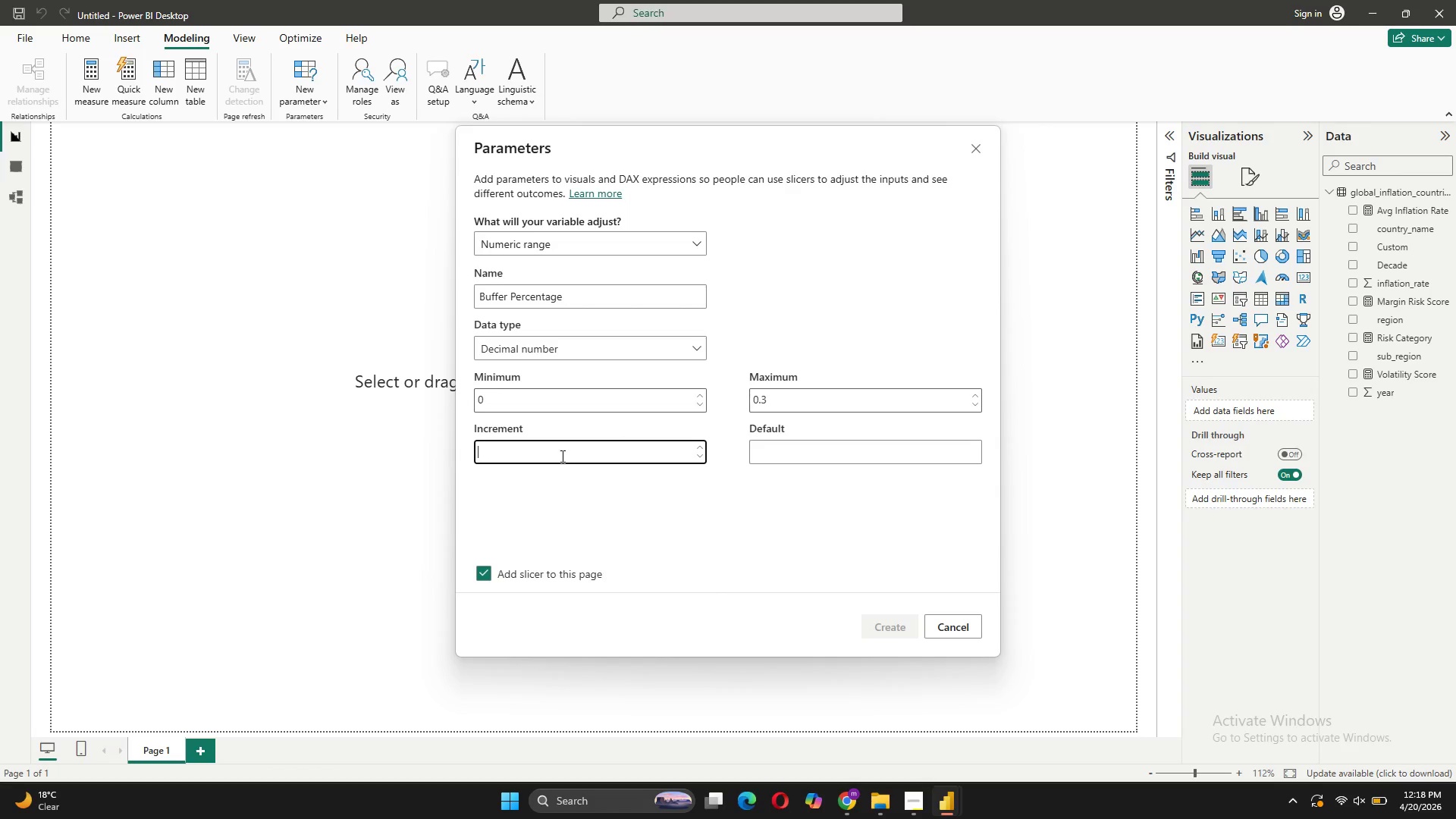 
key(0)
 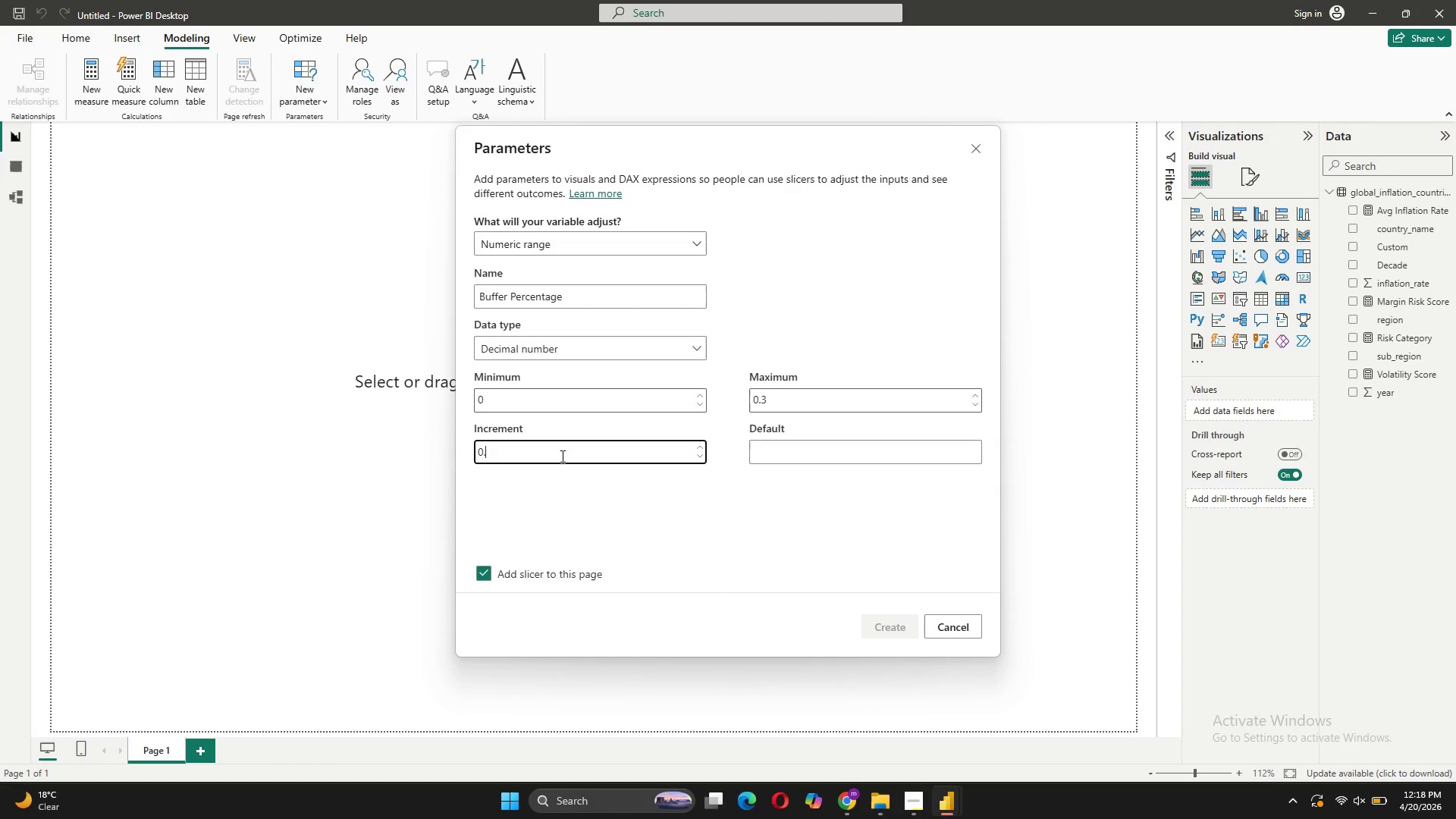 
key(Period)
 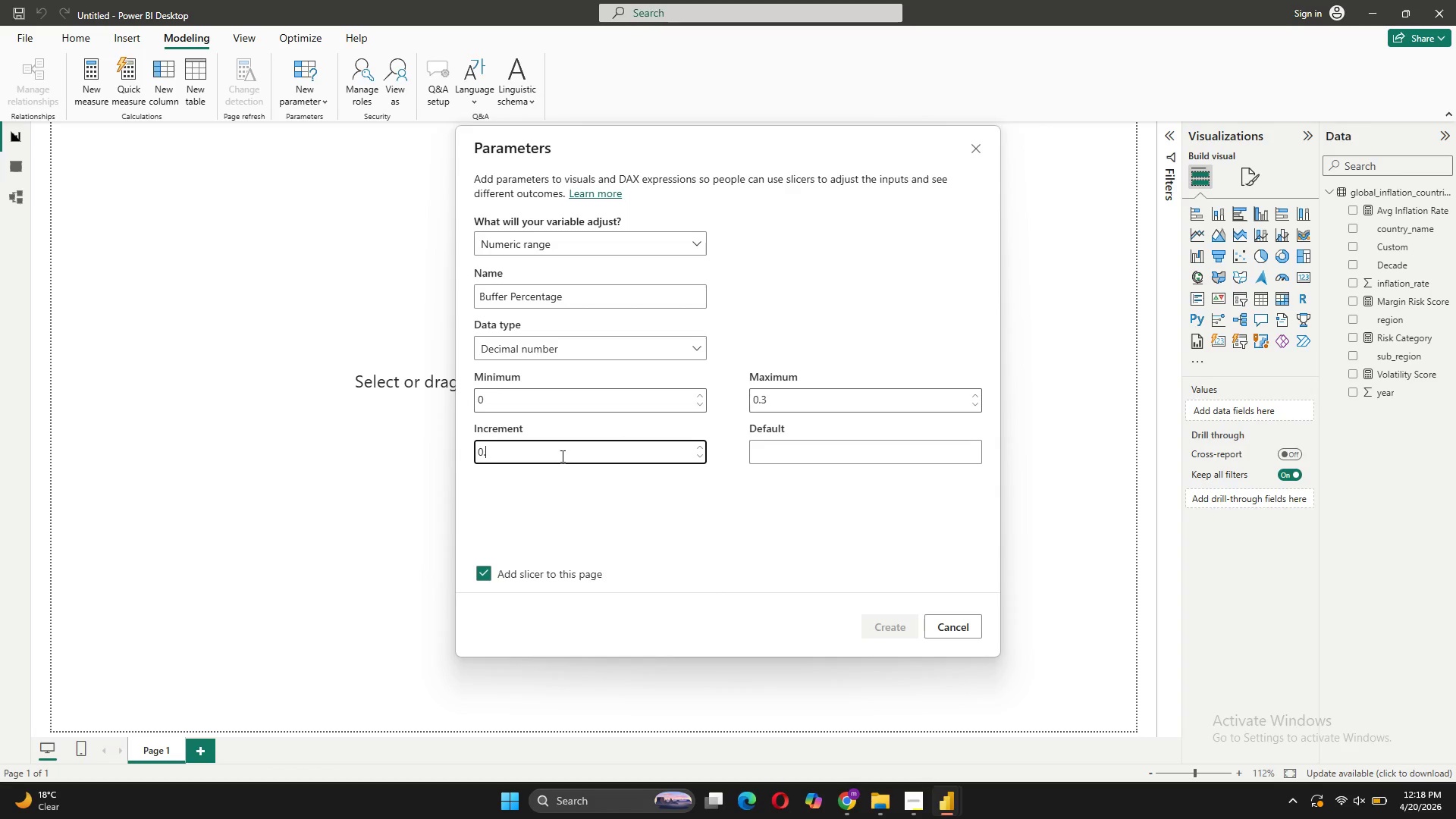 
key(0)
 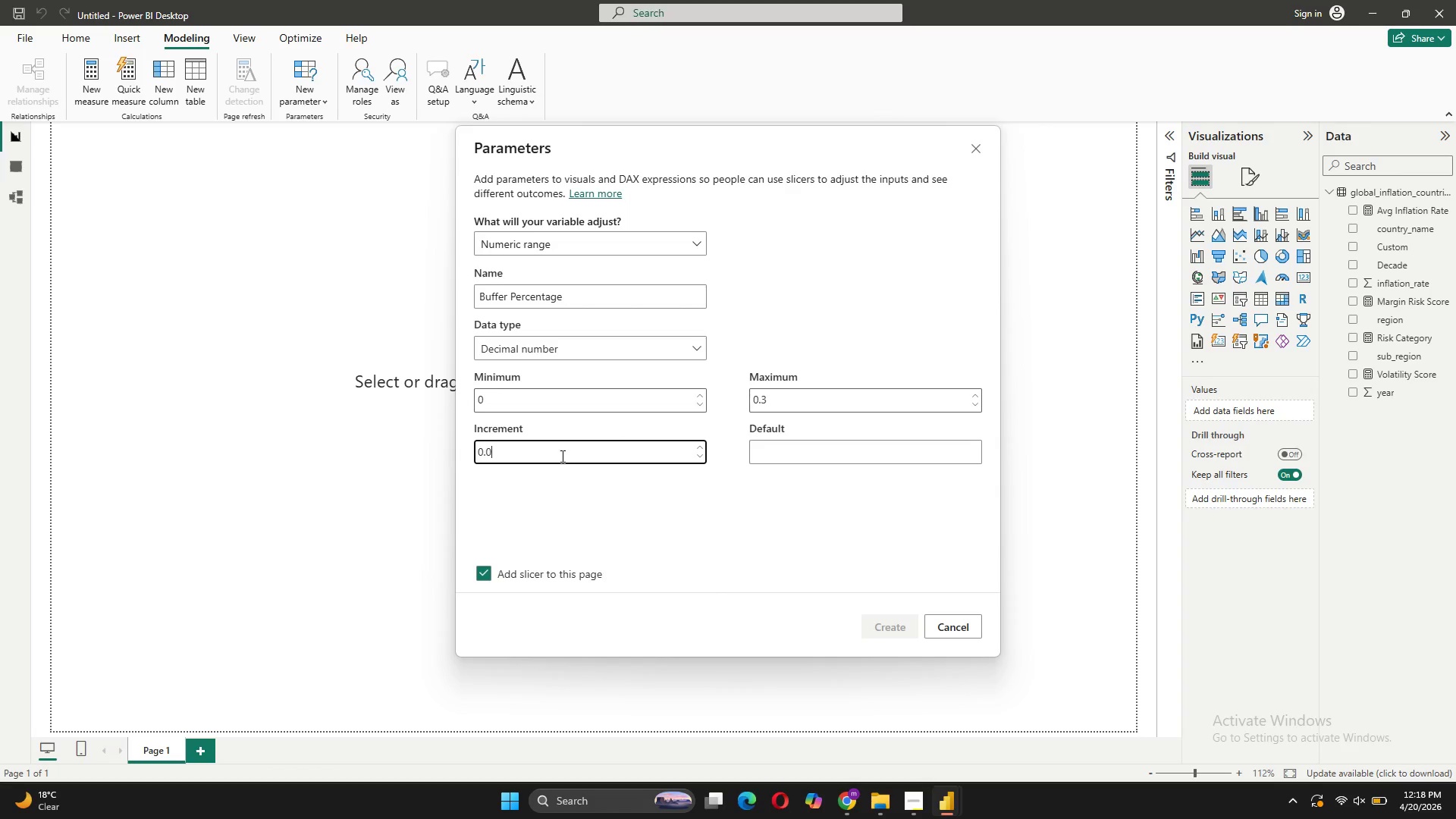 
key(1)
 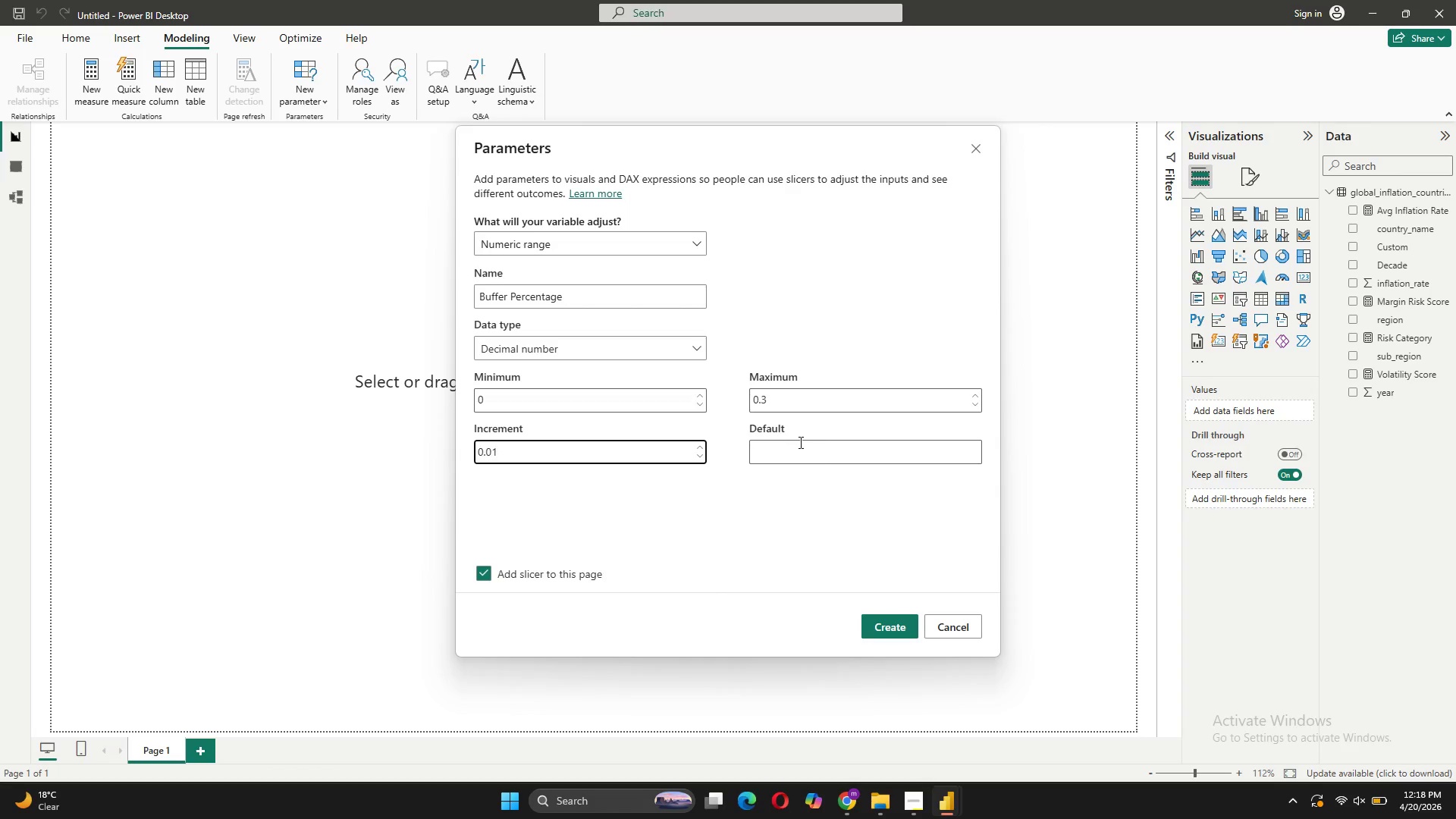 
type(0.10)
 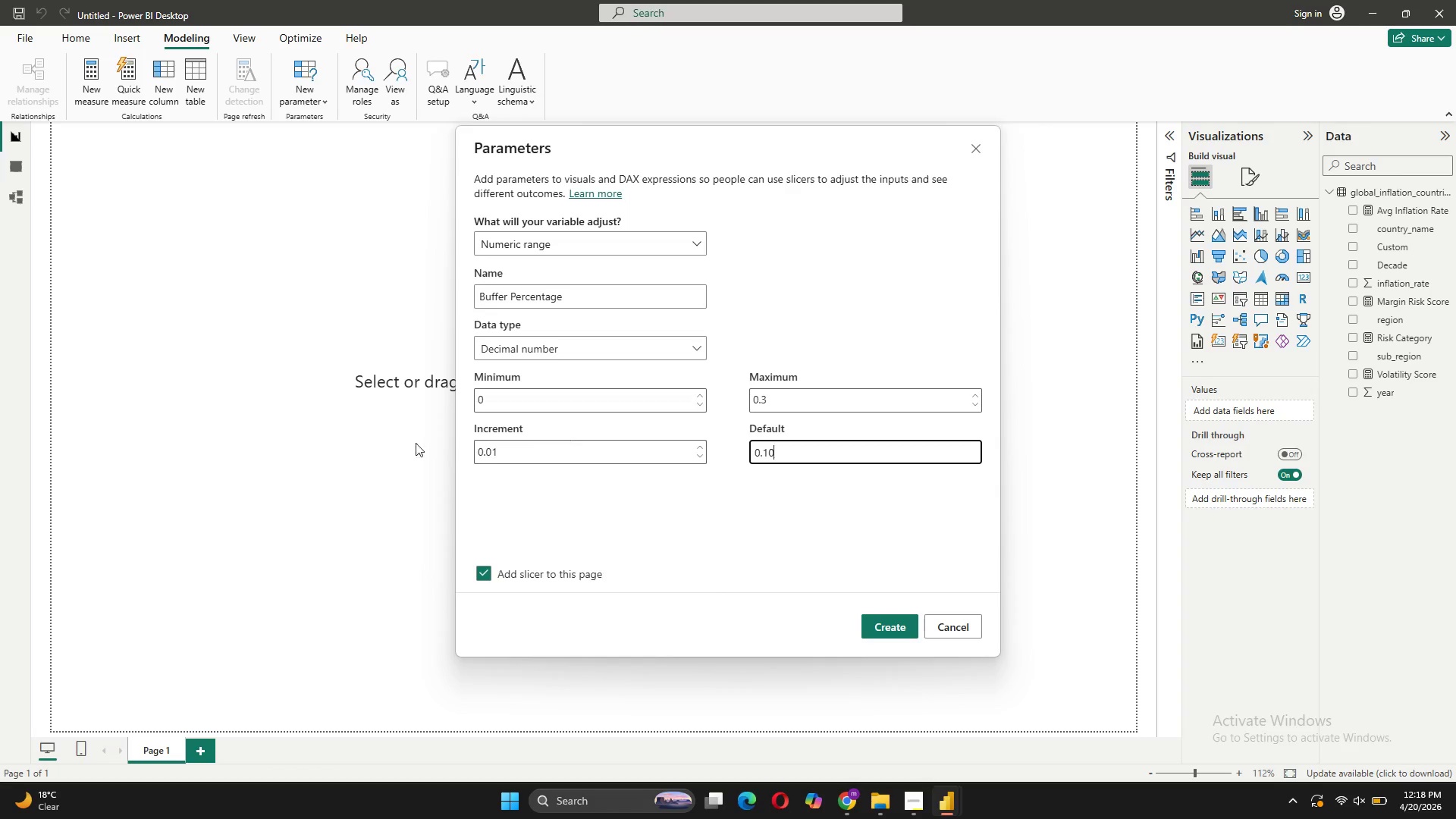 
wait(14.94)
 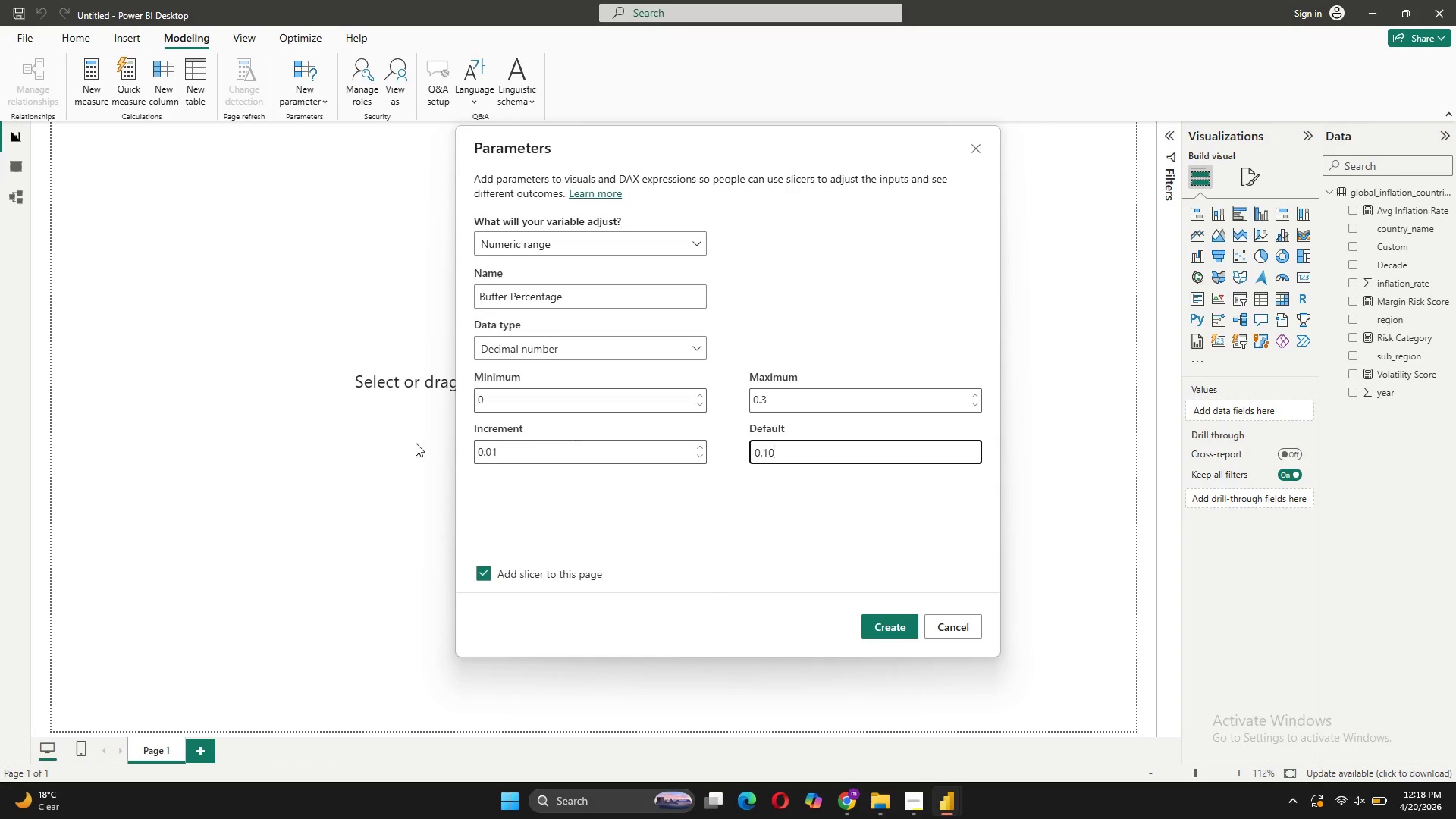 
left_click([877, 617])
 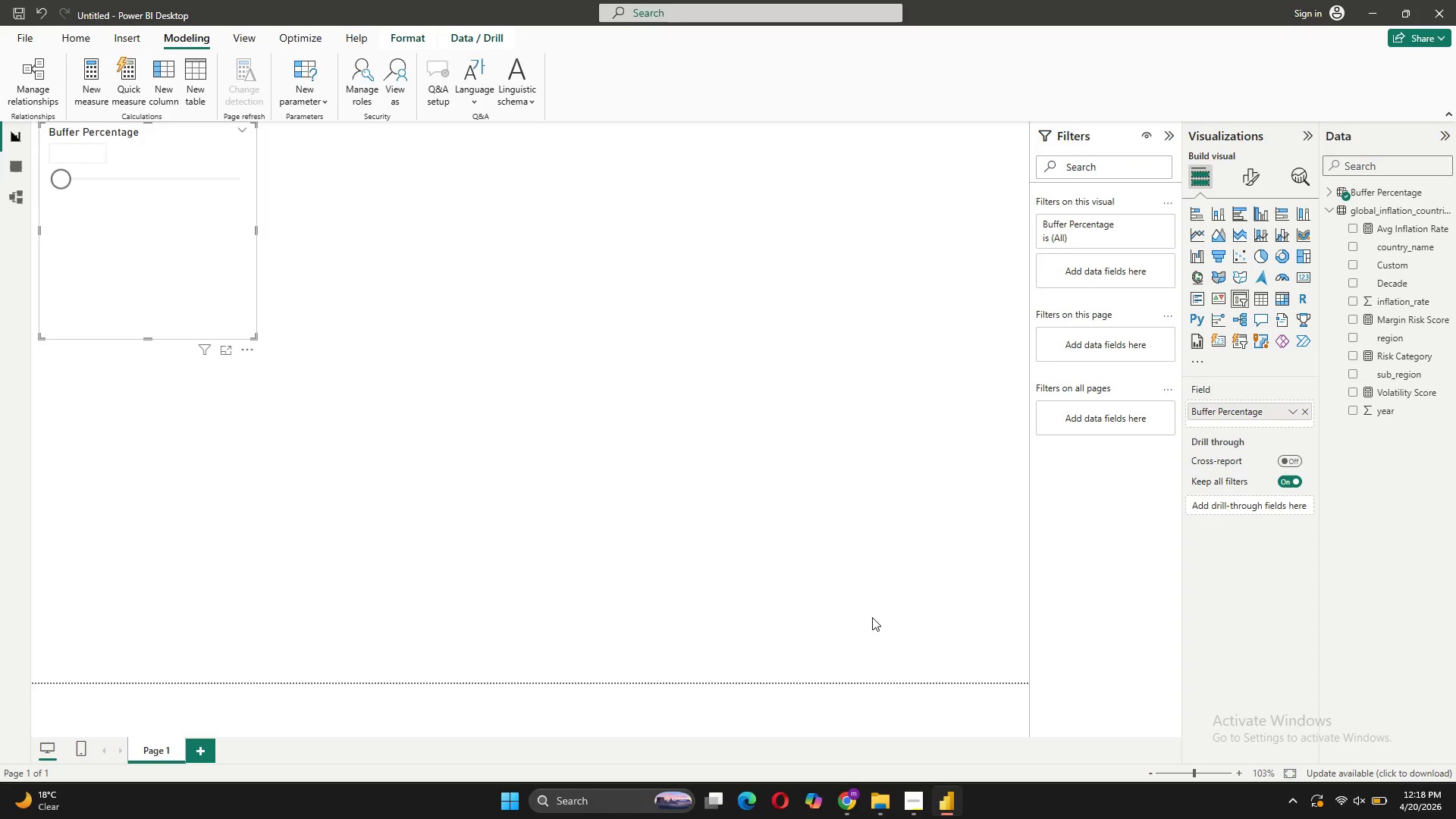 
wait(9.75)
 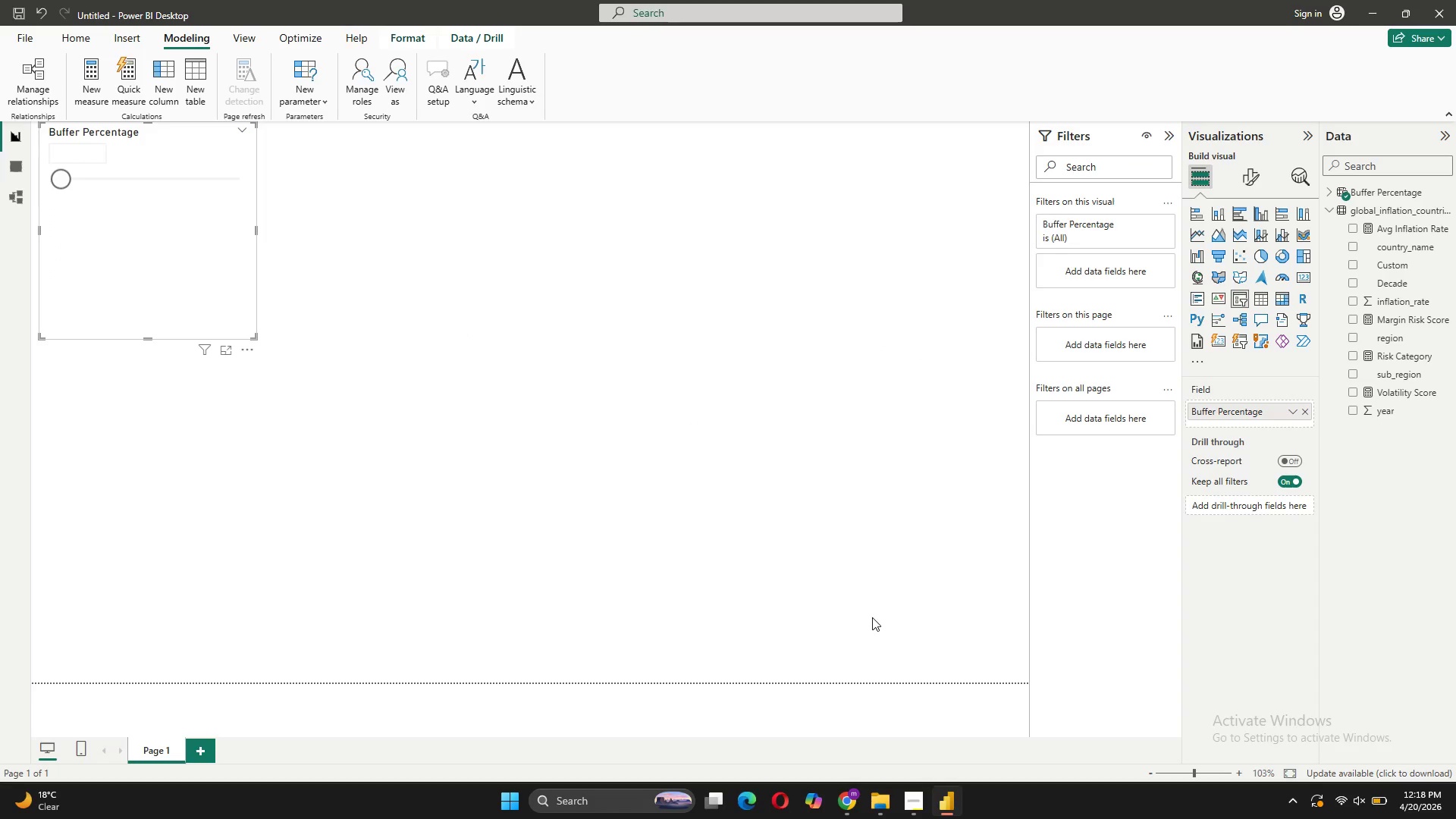 
left_click_drag(start_coordinate=[59, 181], to_coordinate=[41, 182])
 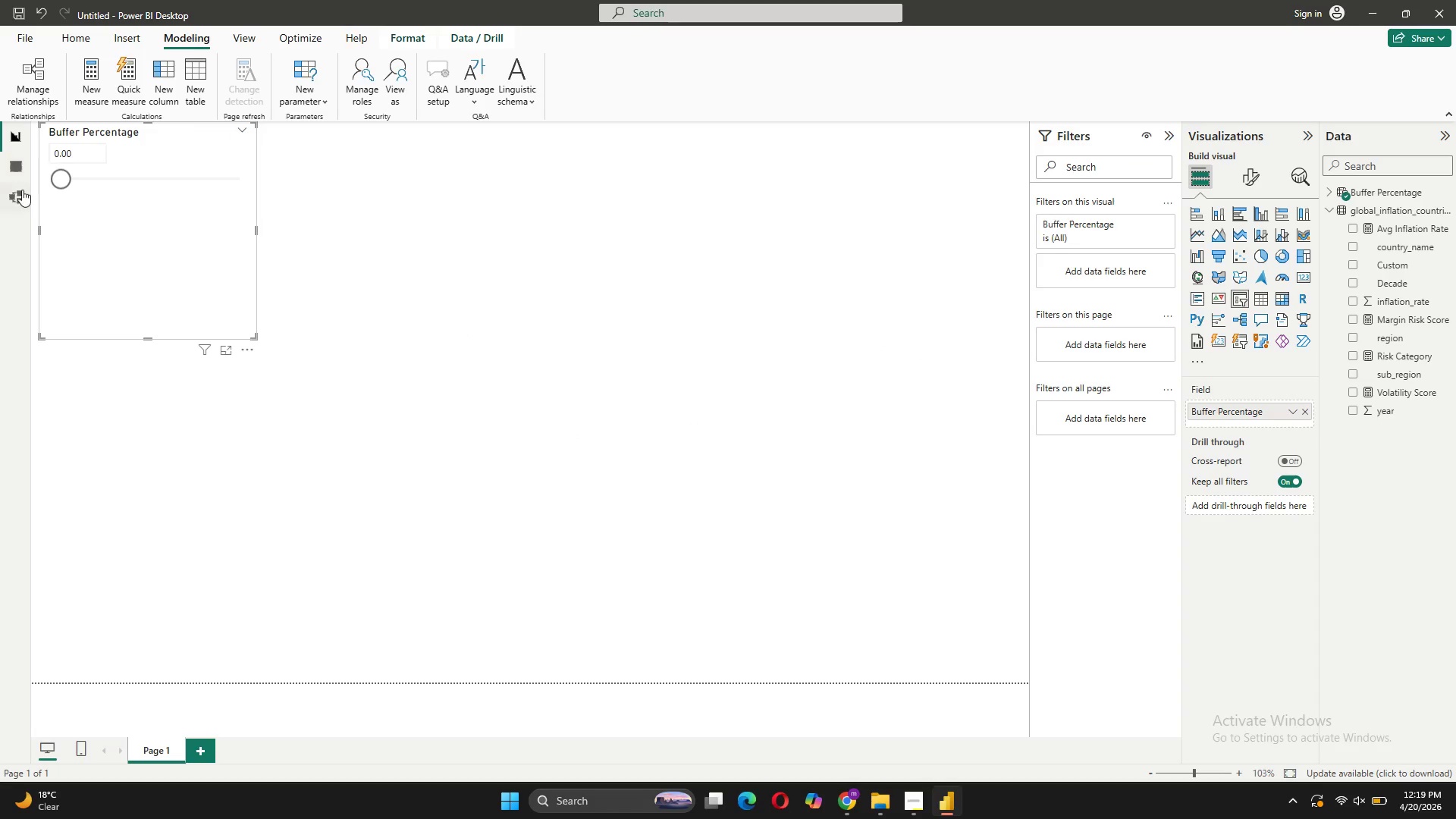 
left_click([24, 202])
 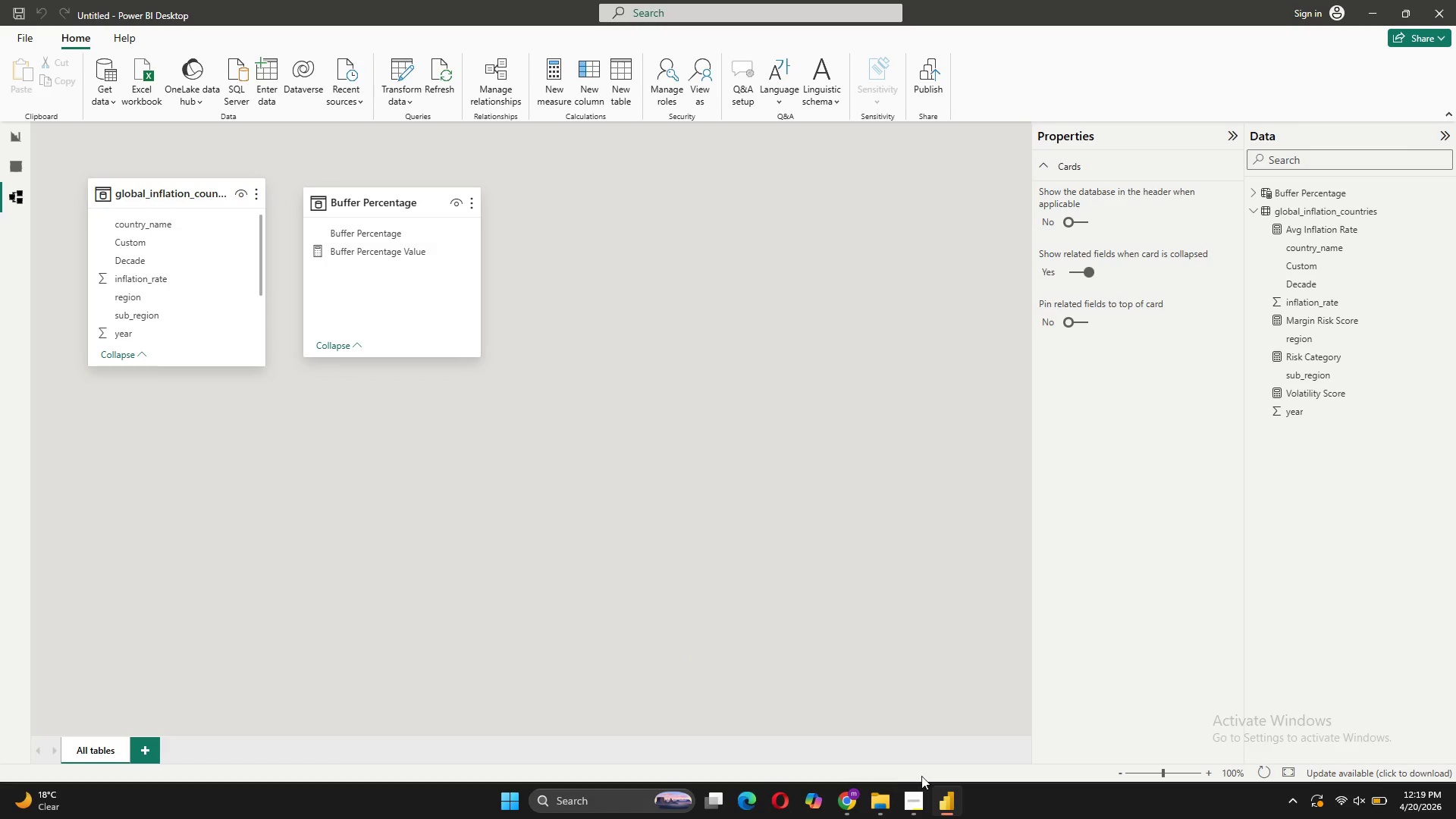 
left_click([919, 800])